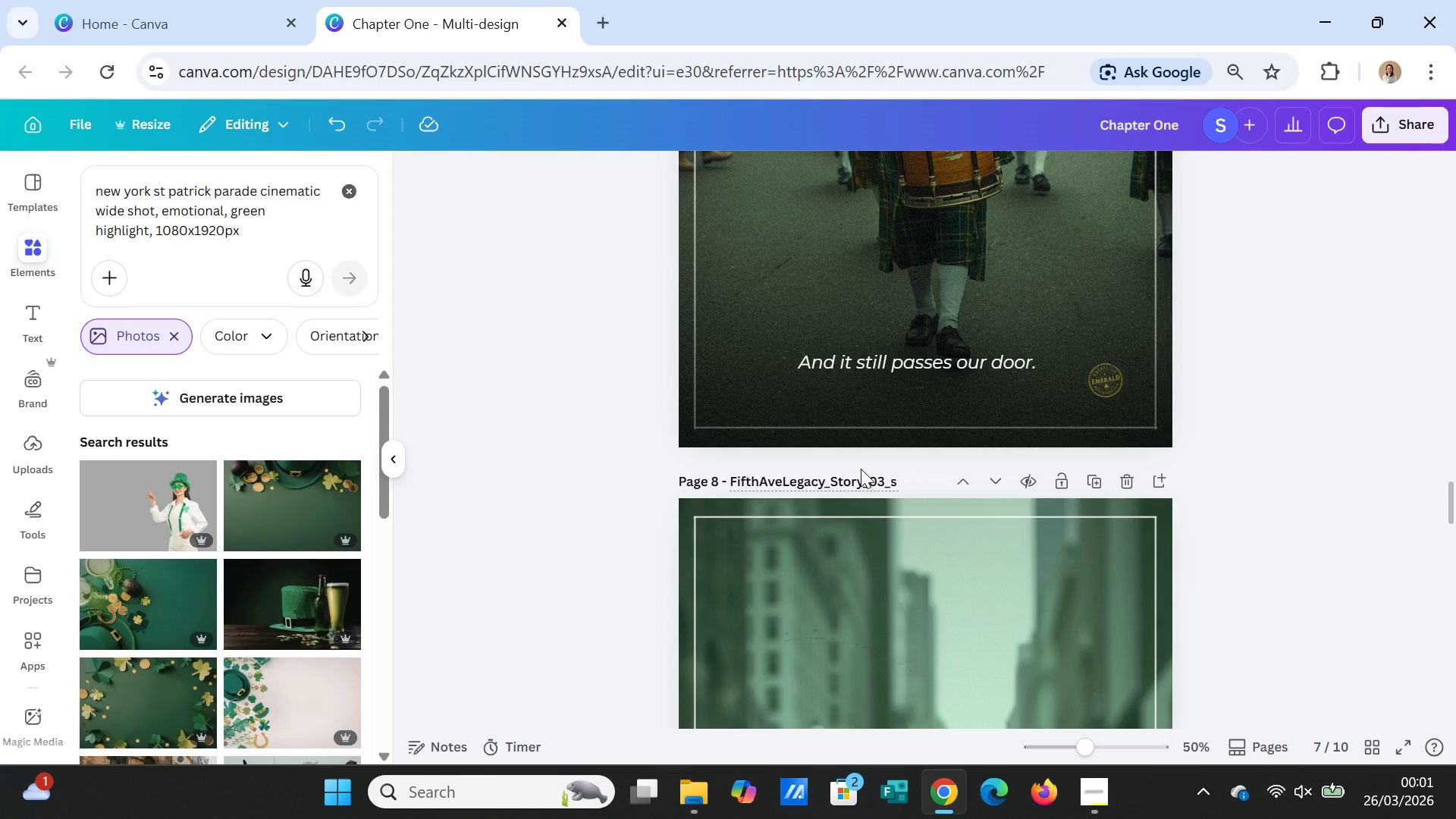 
key(Backspace)
 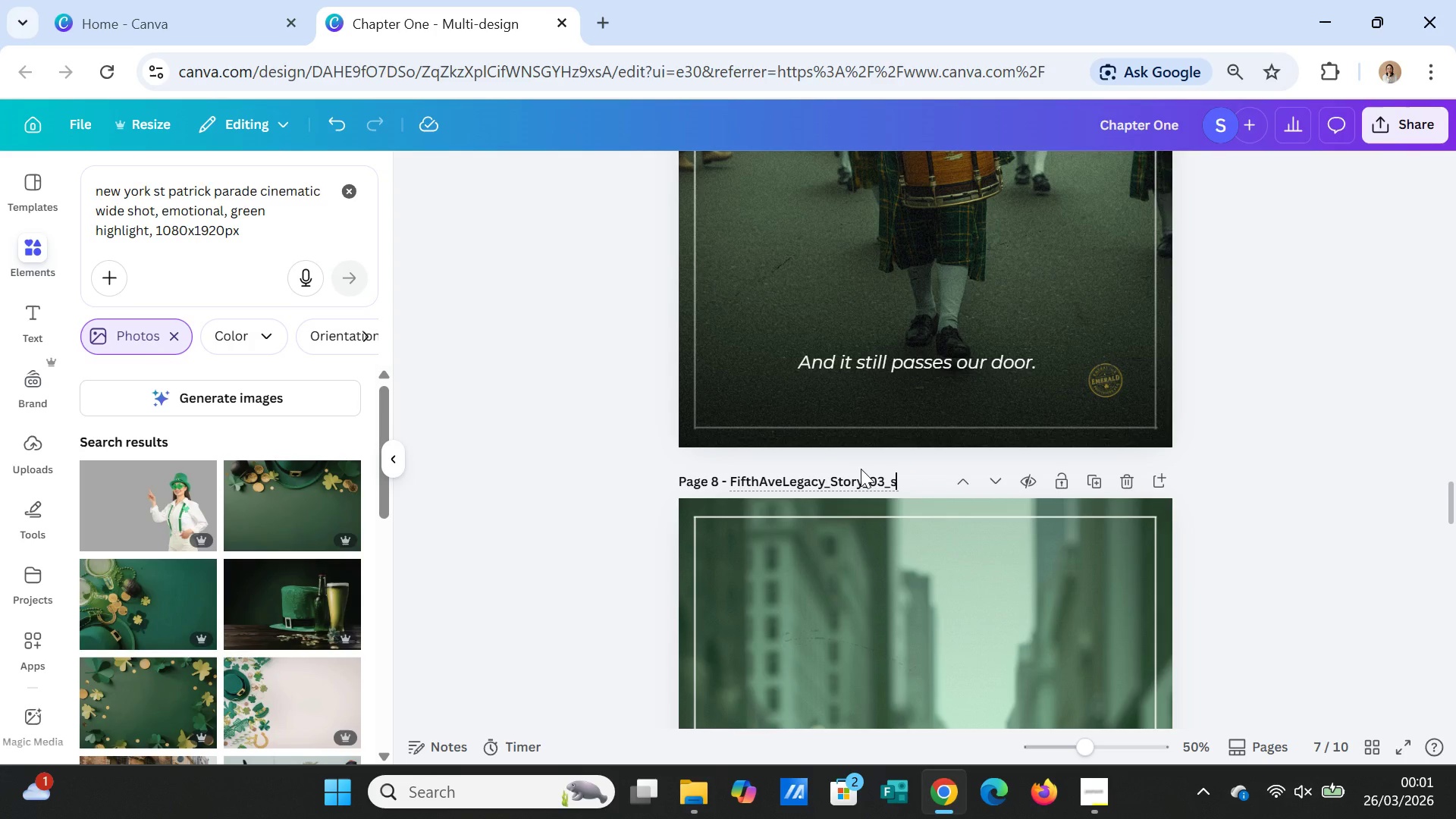 
key(ArrowRight)
 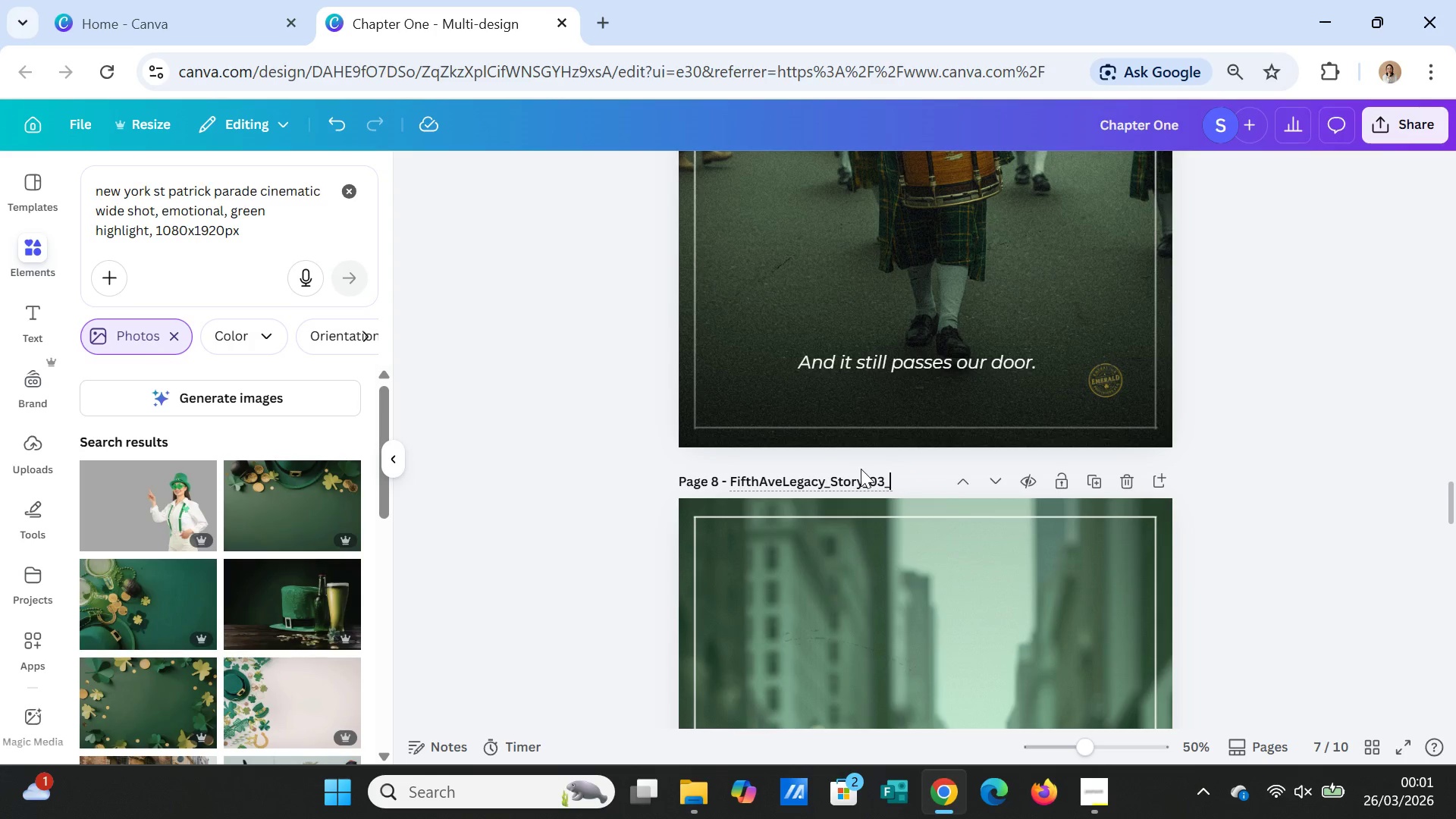 
key(Backspace)
type(Community)
 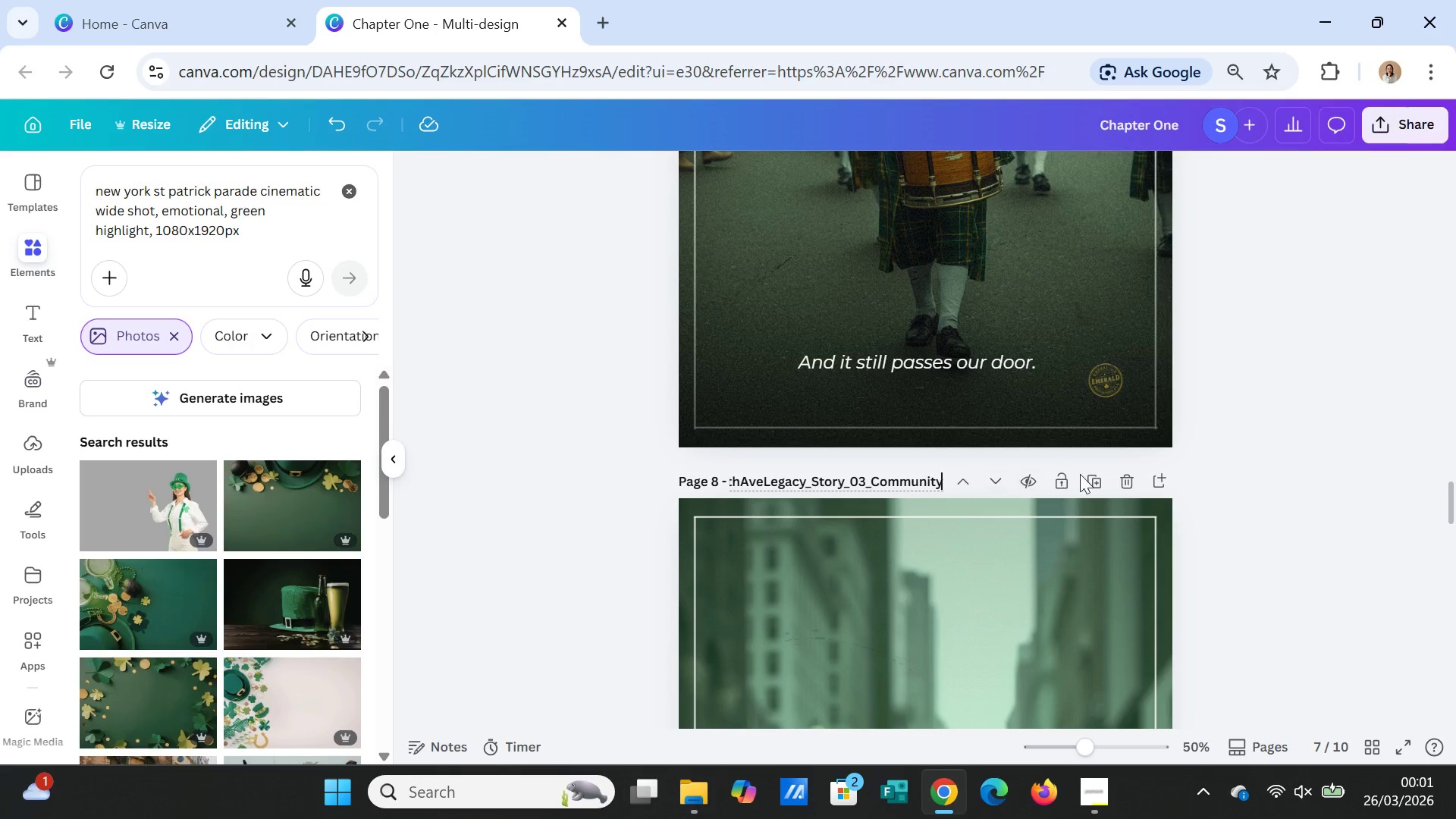 
wait(5.64)
 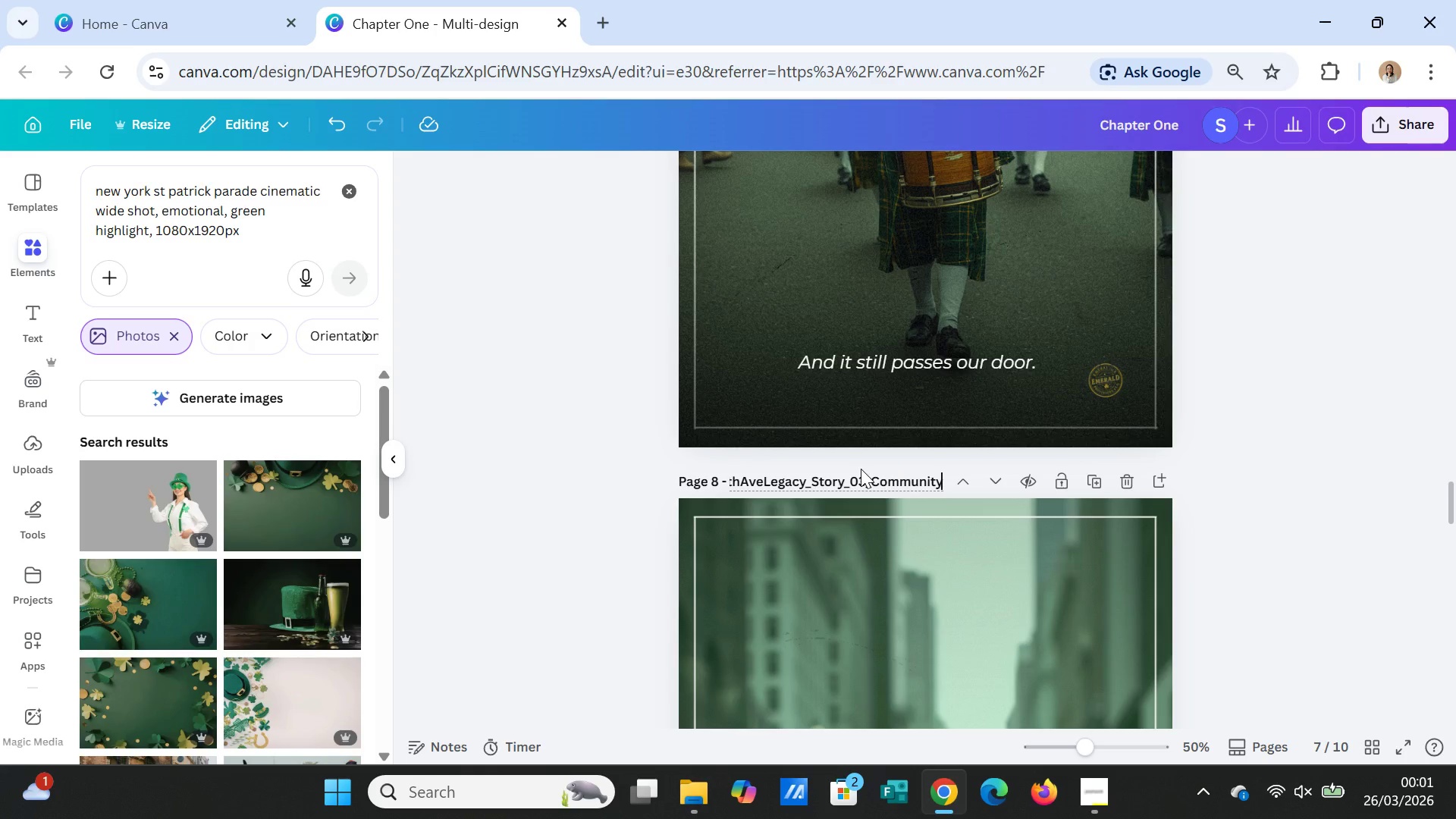 
key(Enter)
 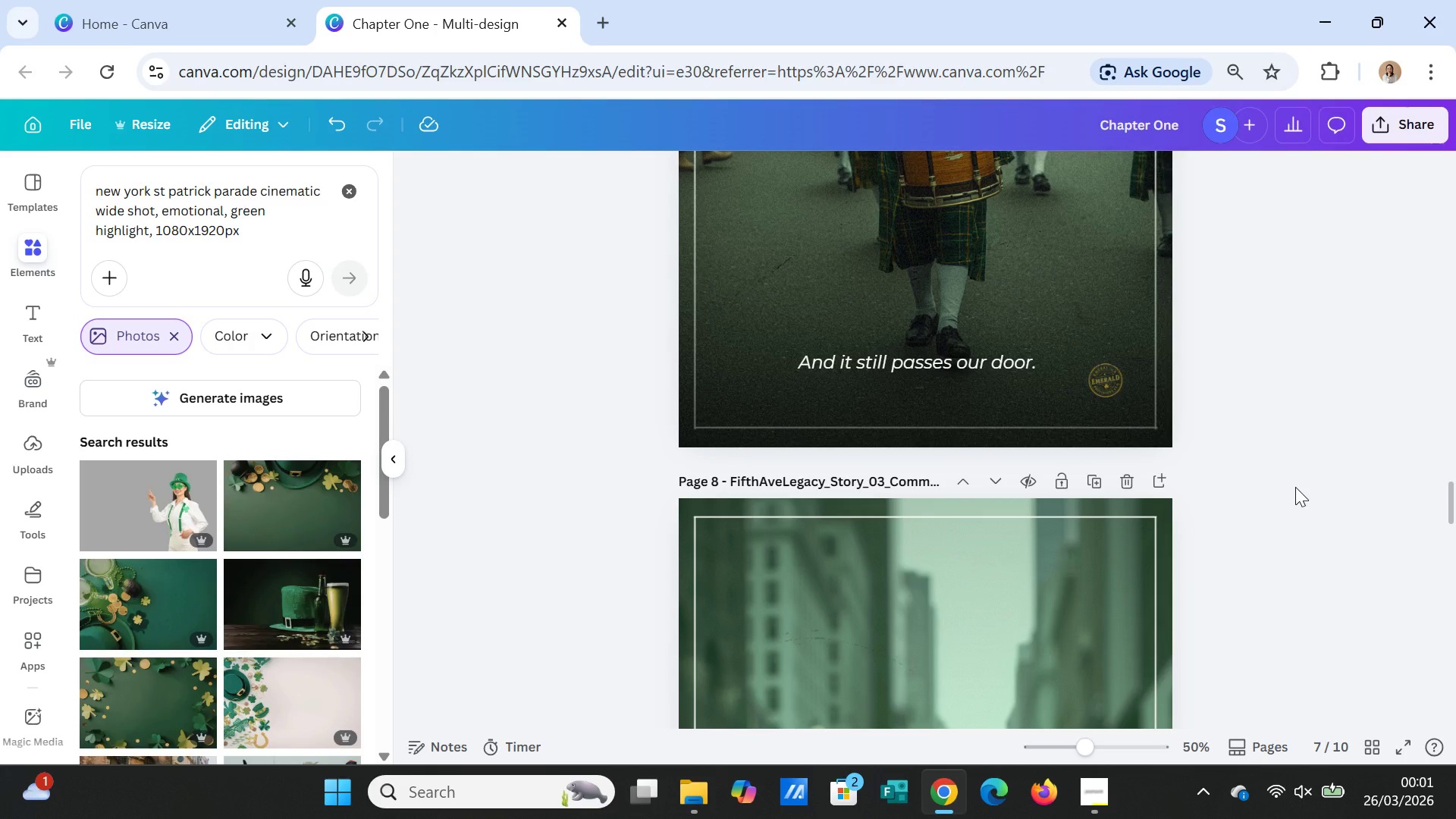 
scroll: coordinate [1295, 487], scroll_direction: down, amount: 1.0
 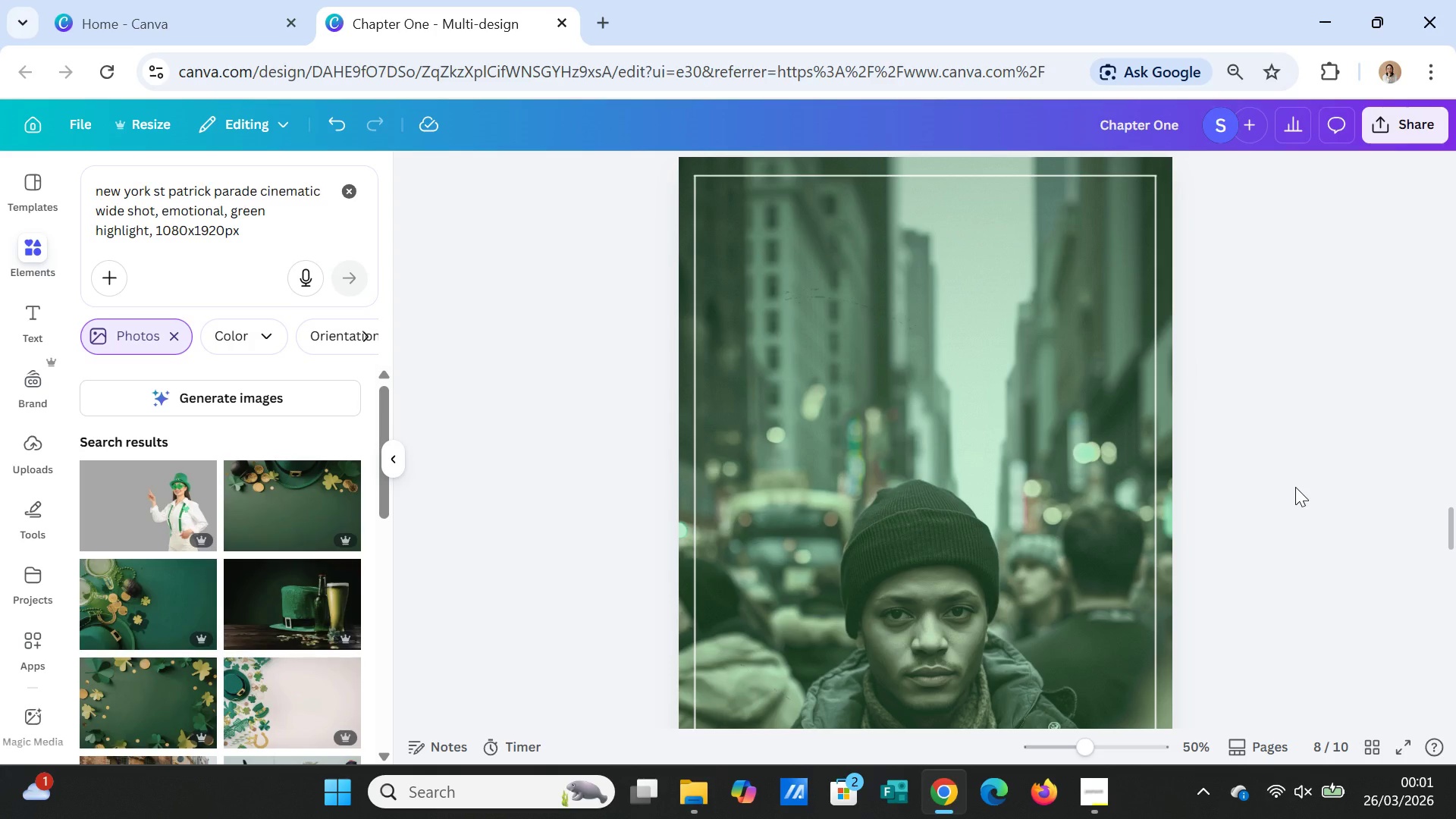 
scroll: coordinate [1295, 487], scroll_direction: up, amount: 2.0
 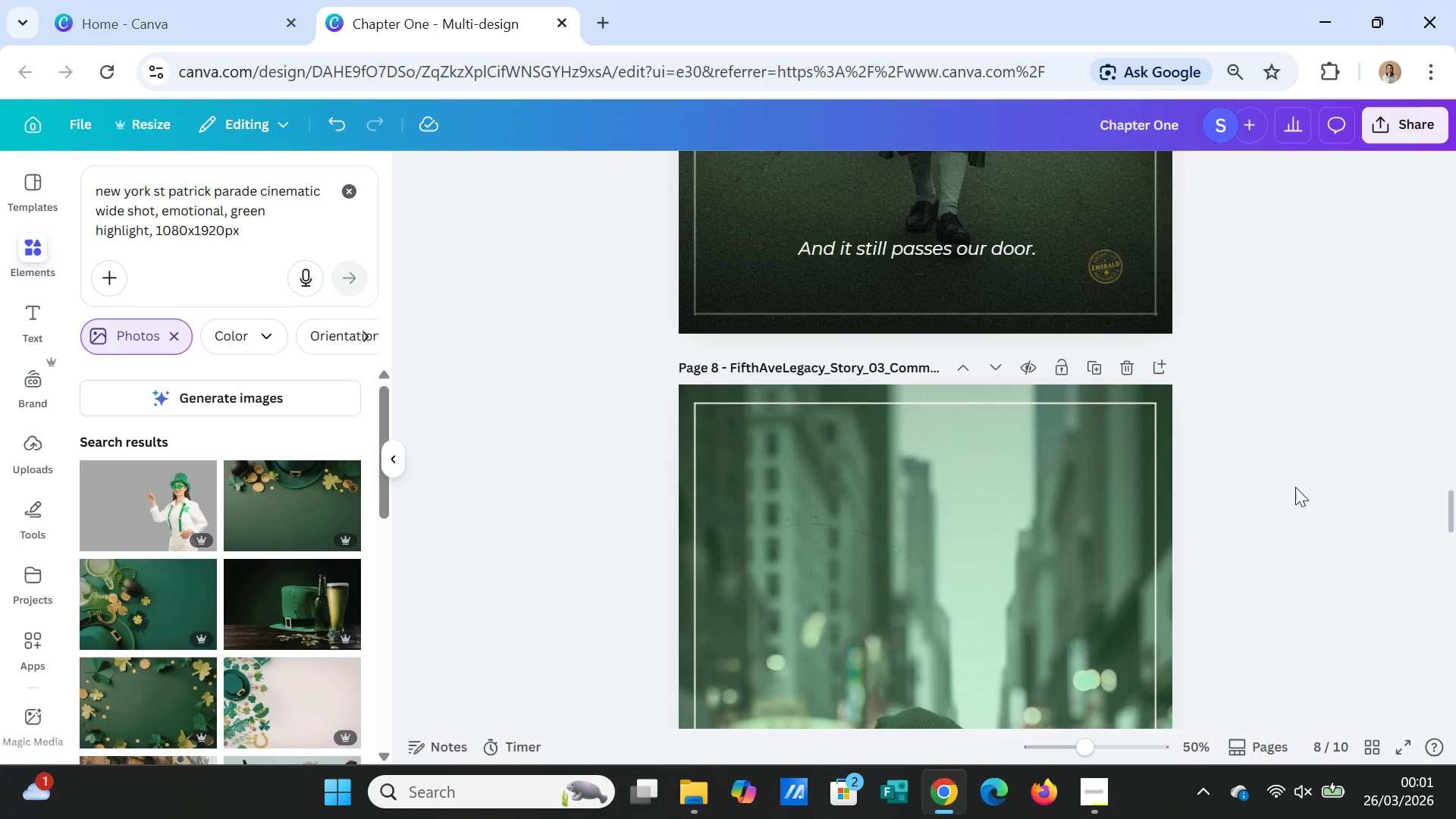 
scroll: coordinate [1295, 487], scroll_direction: down, amount: 3.0
 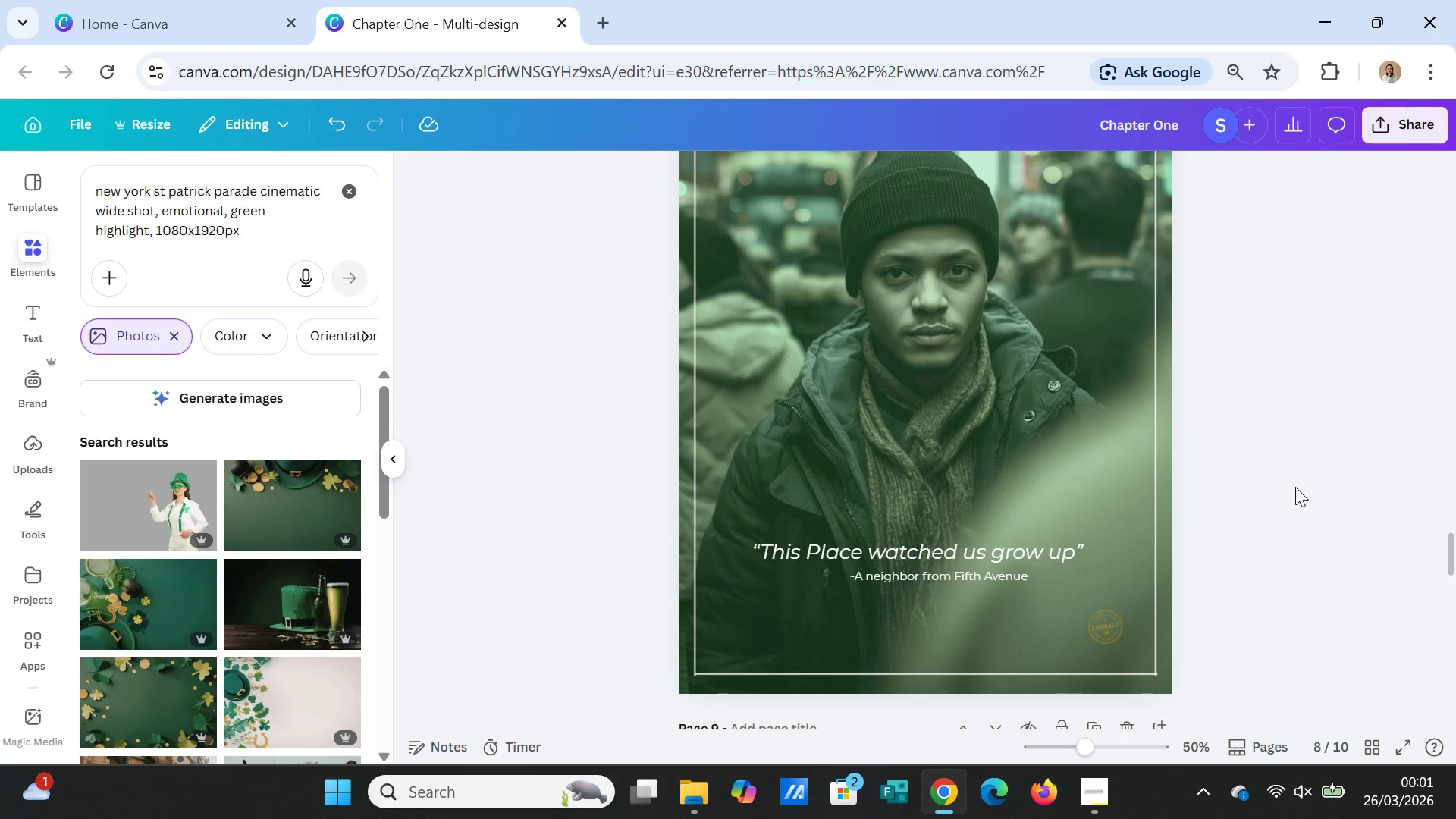 
scroll: coordinate [1327, 496], scroll_direction: up, amount: 1.0
 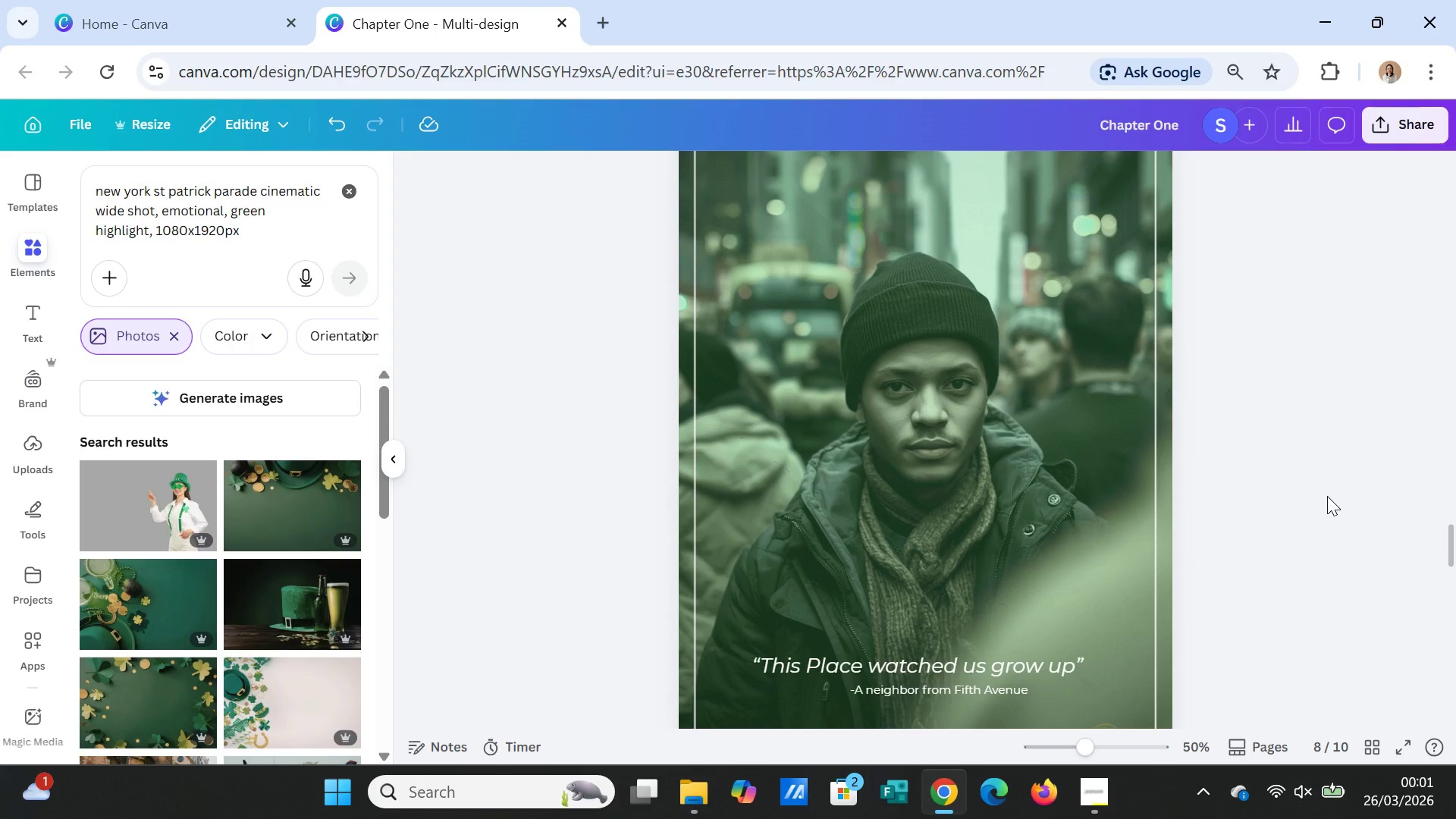 
scroll: coordinate [1189, 416], scroll_direction: down, amount: 5.0
 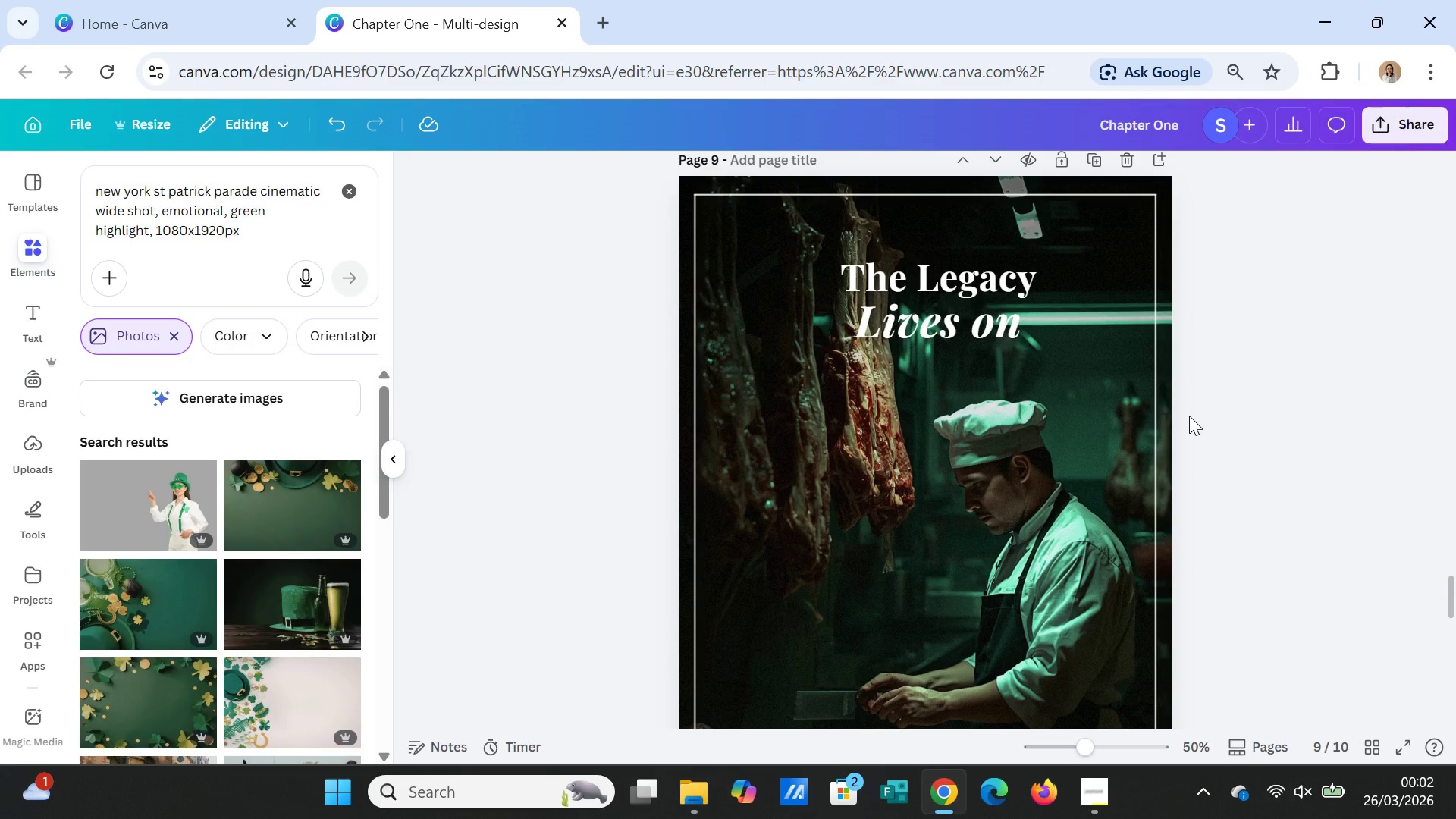 
scroll: coordinate [1189, 416], scroll_direction: up, amount: 2.0
 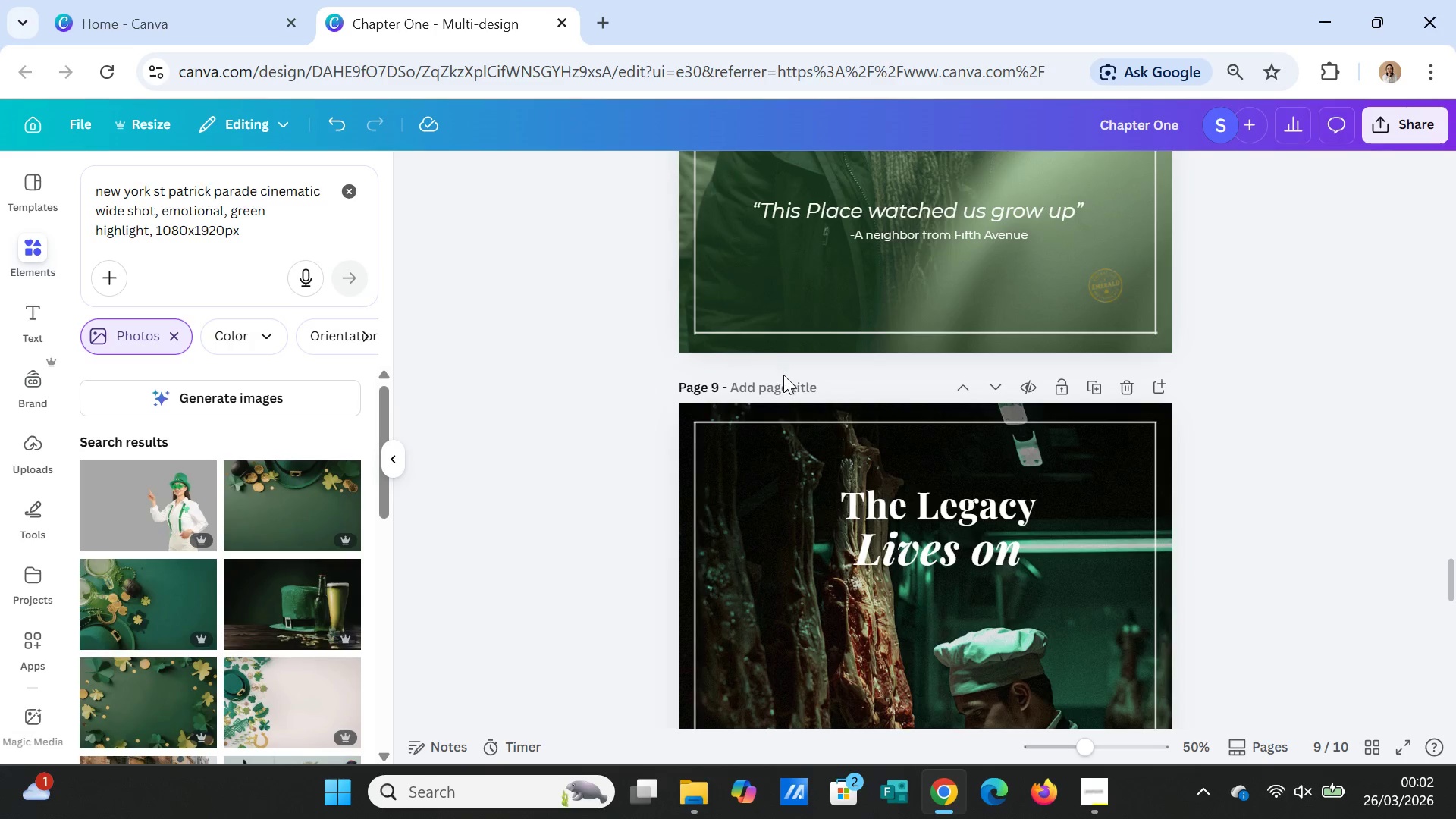 
left_click([782, 386])
 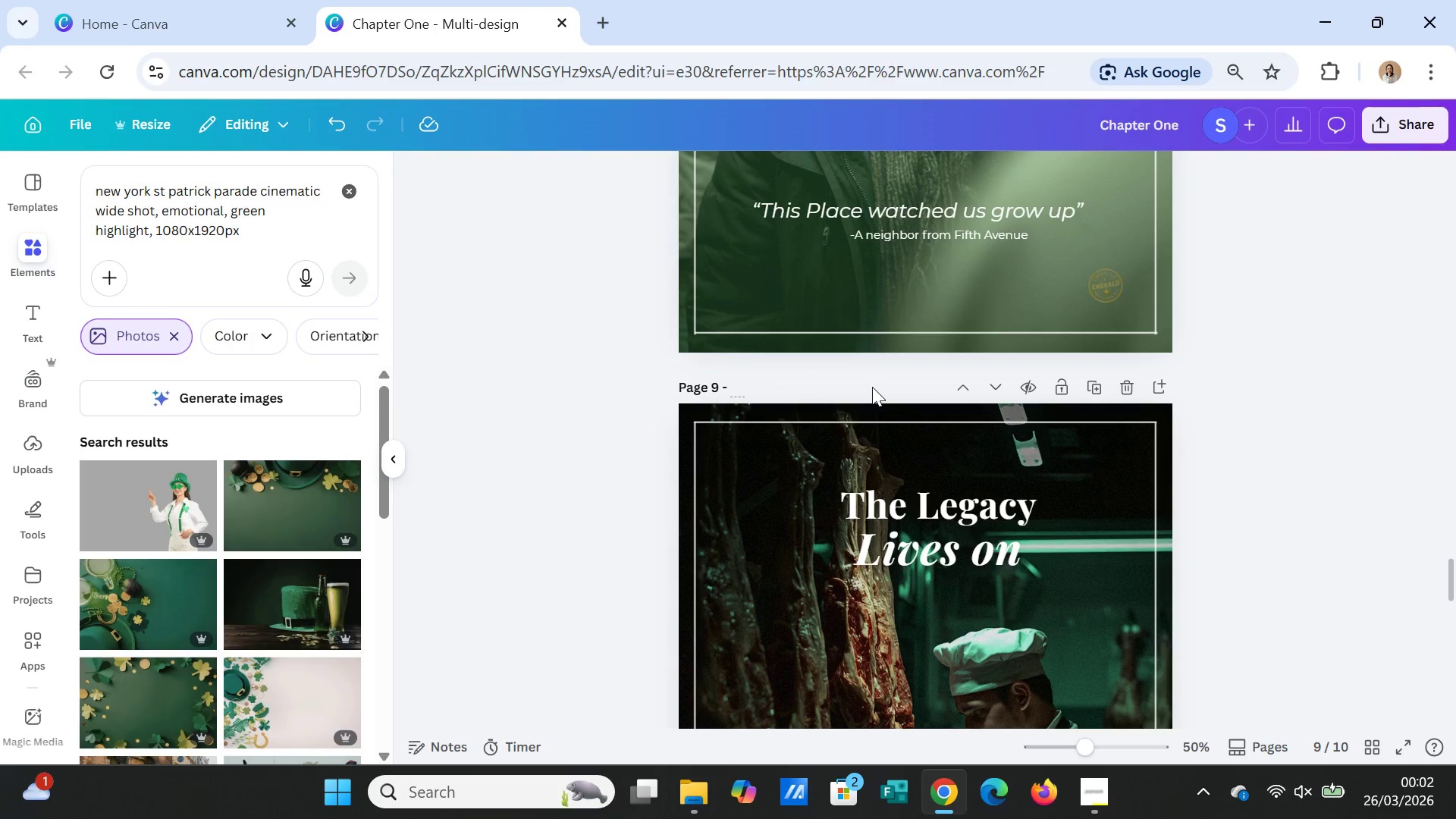 
key(Control+V)
 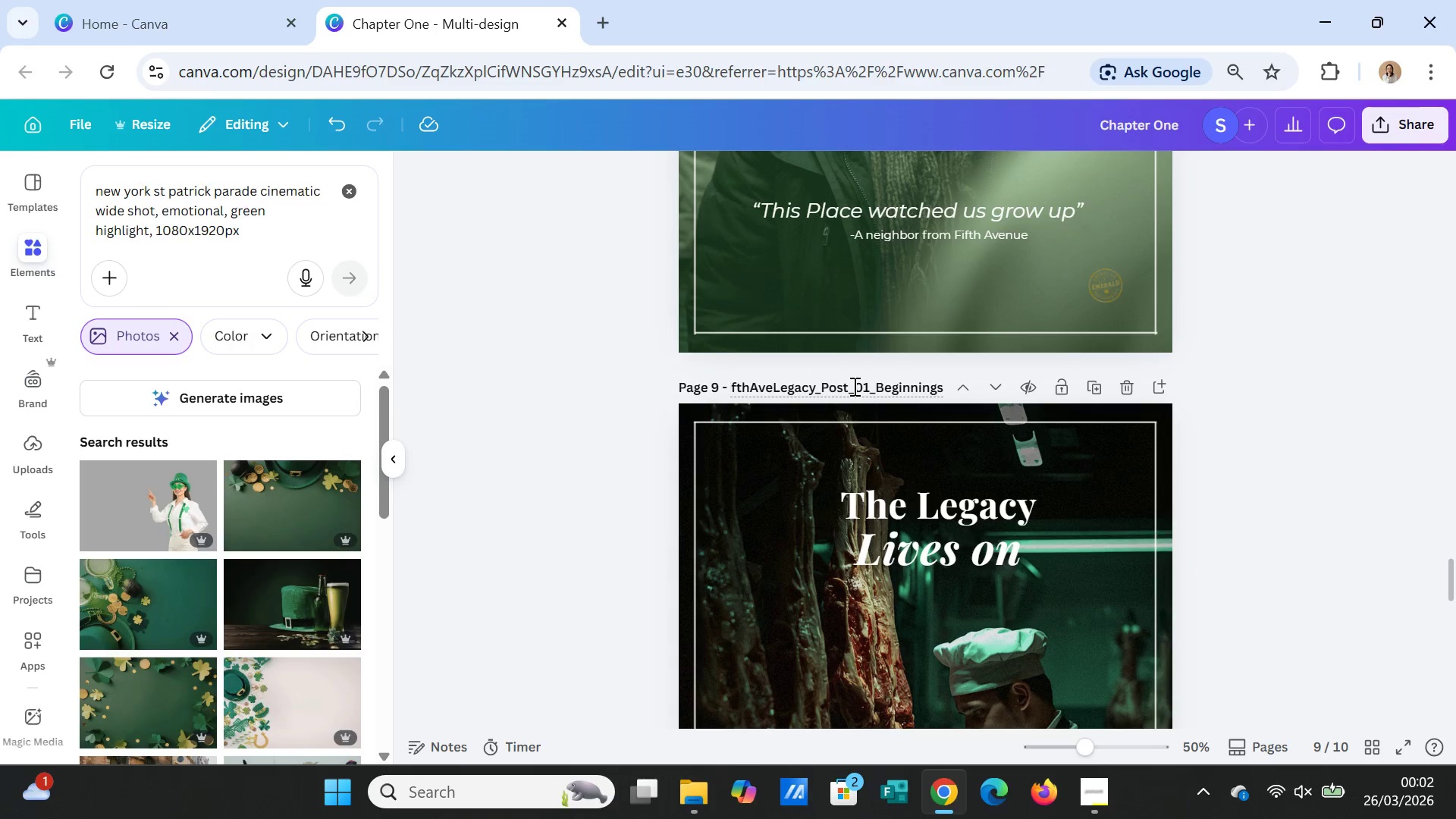 
left_click_drag(start_coordinate=[850, 386], to_coordinate=[823, 386])
 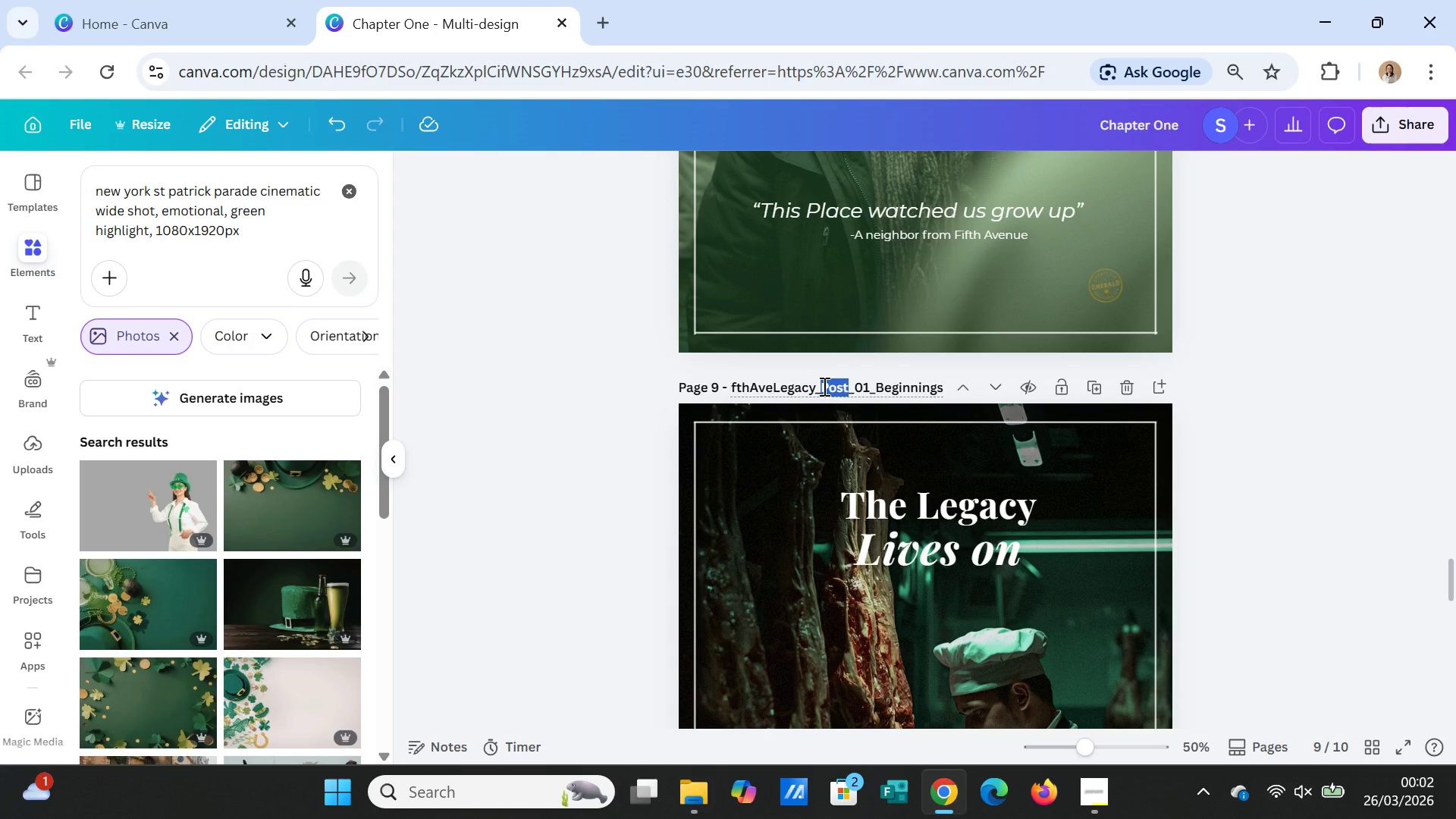 
type(Reel)
 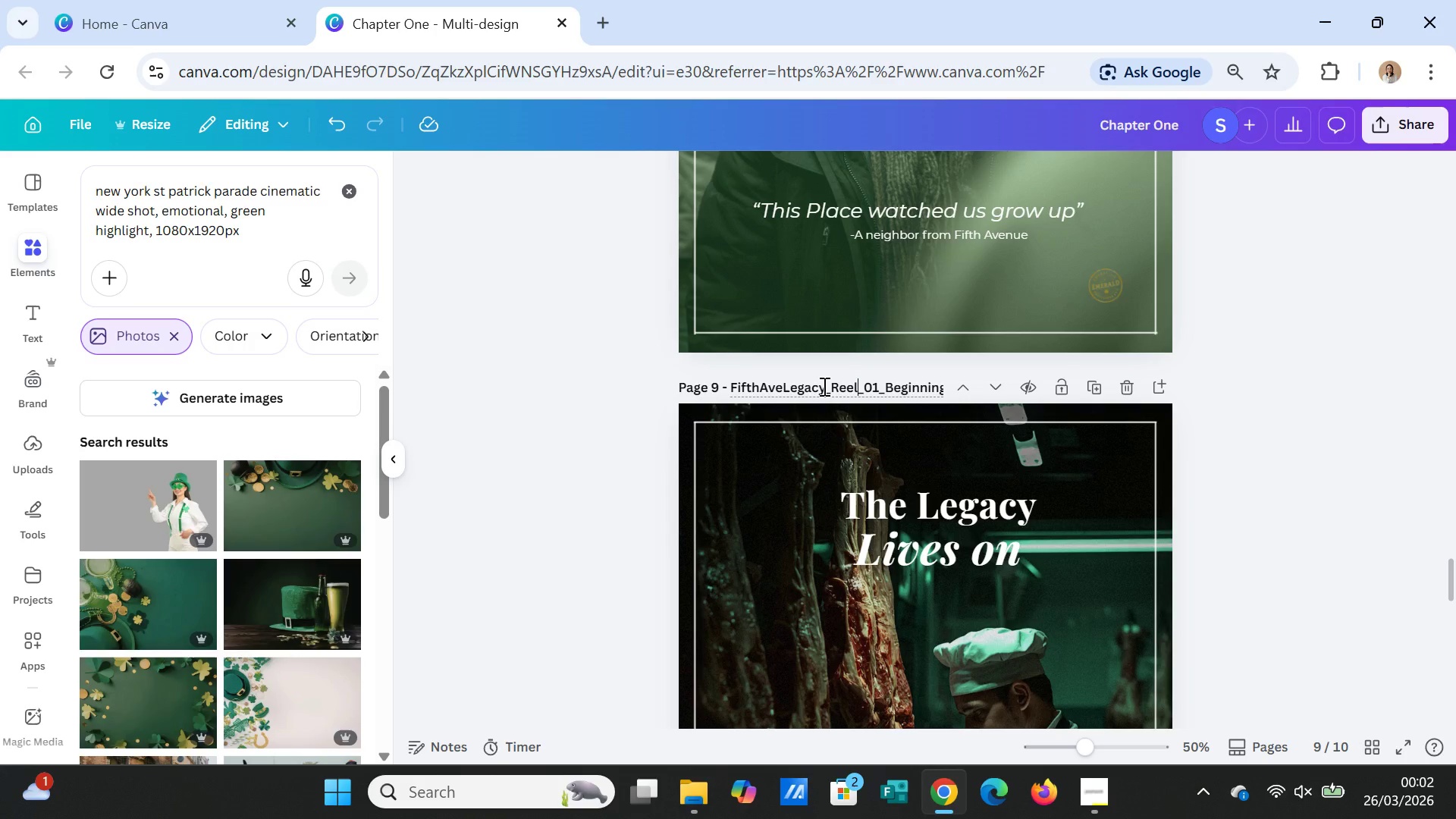 
key(ArrowRight)
 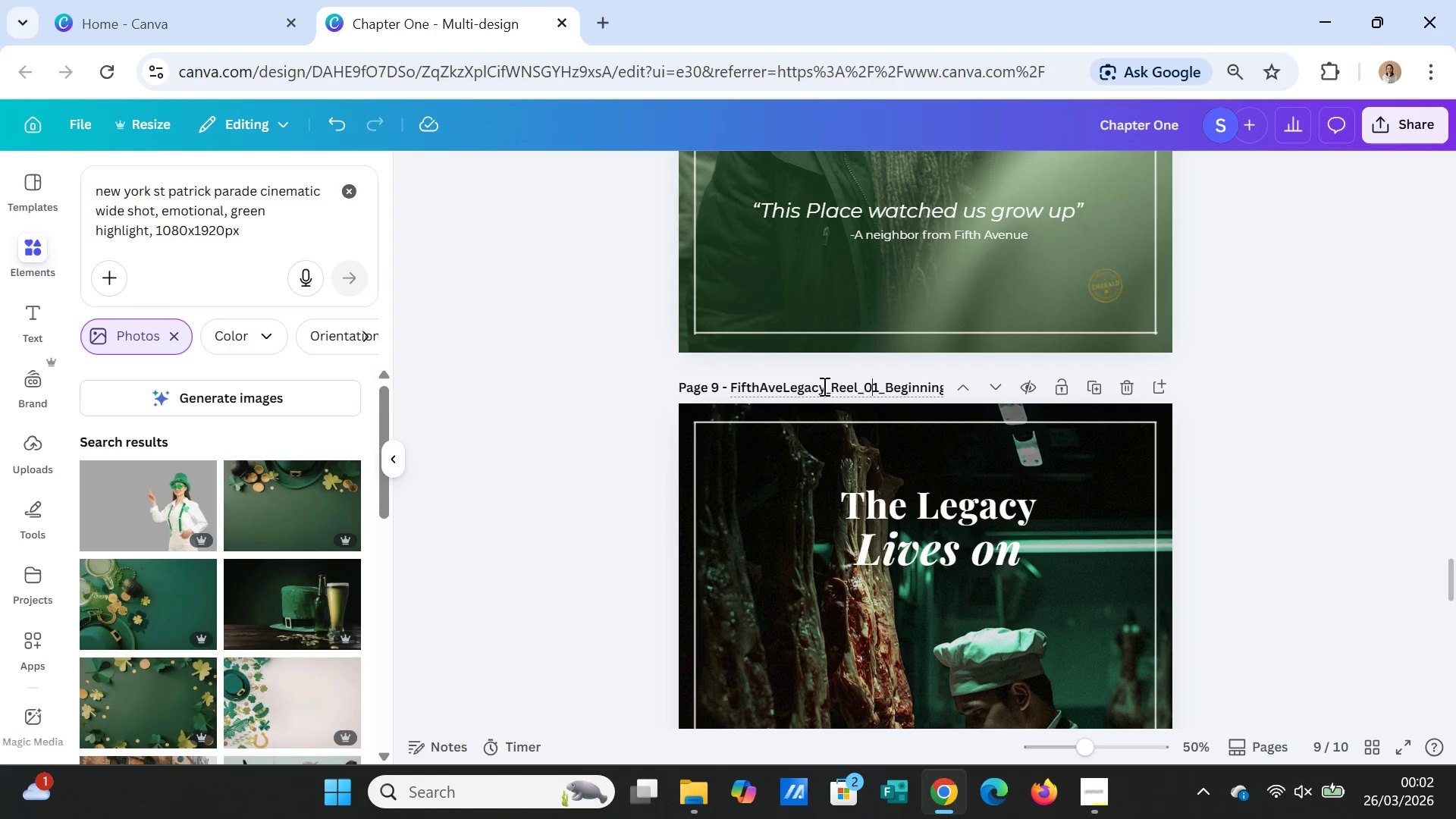 
key(ArrowRight)
 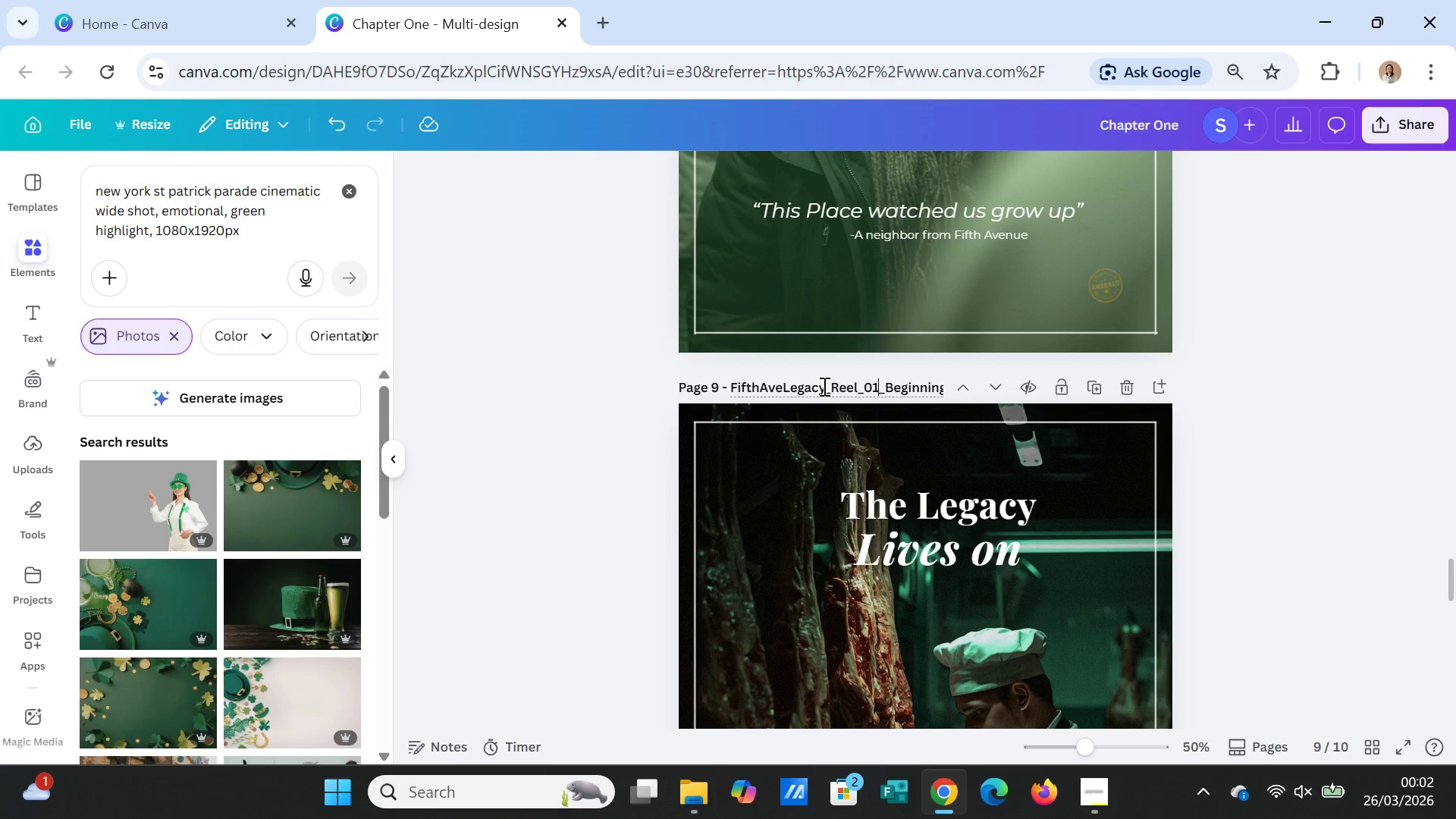 
key(ArrowRight)
 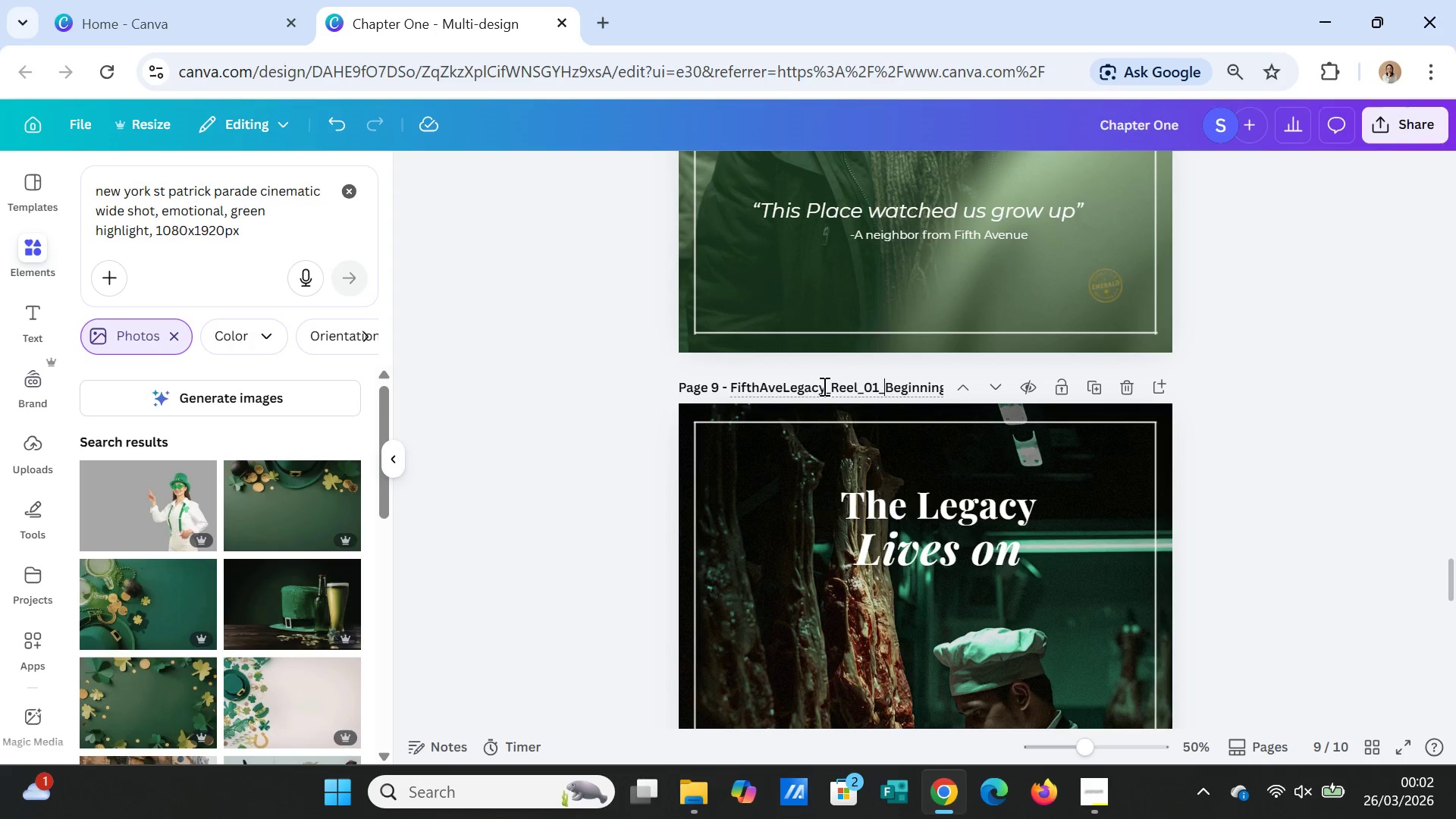 
key(ArrowRight)
 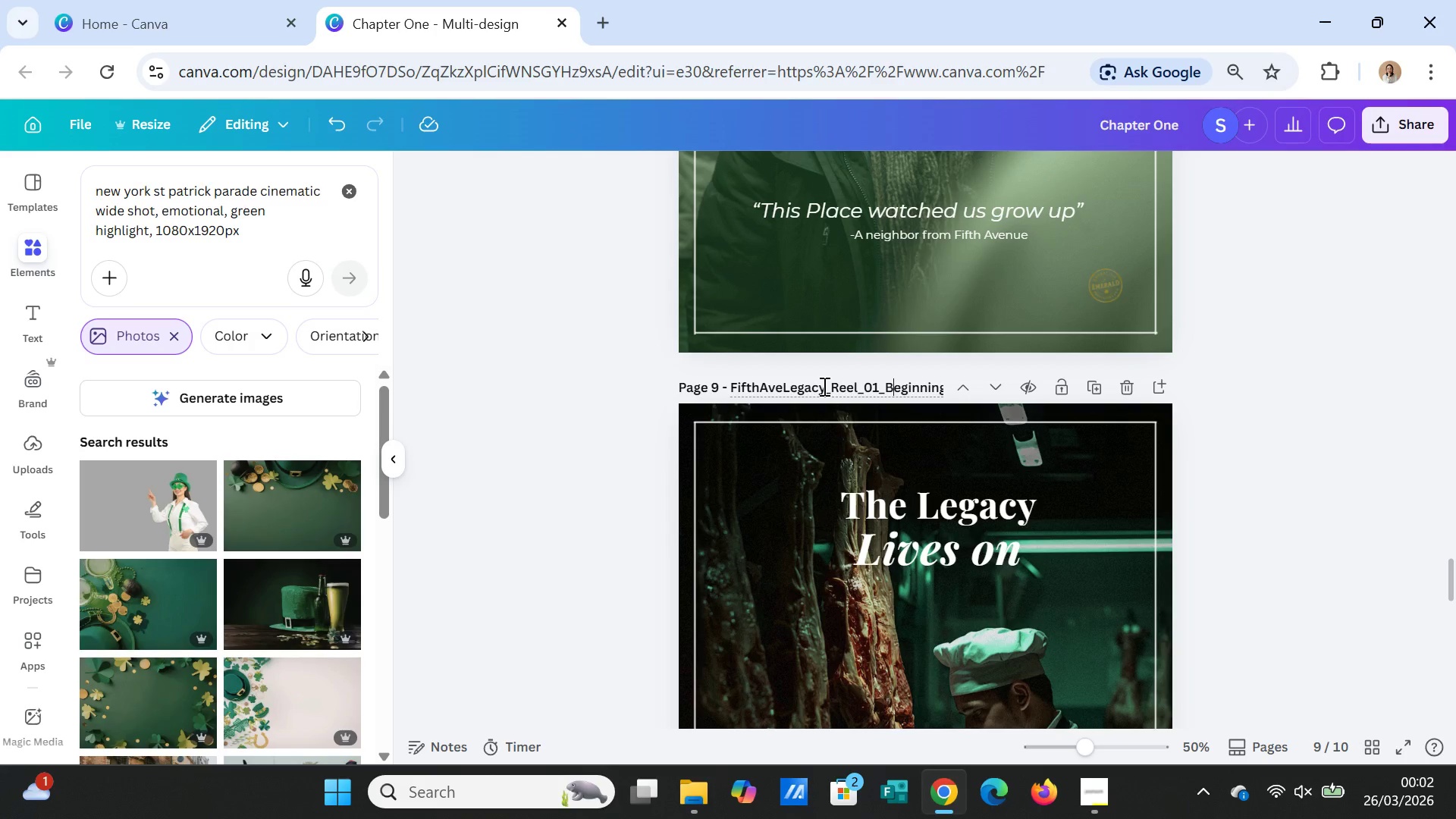 
key(ArrowRight)
 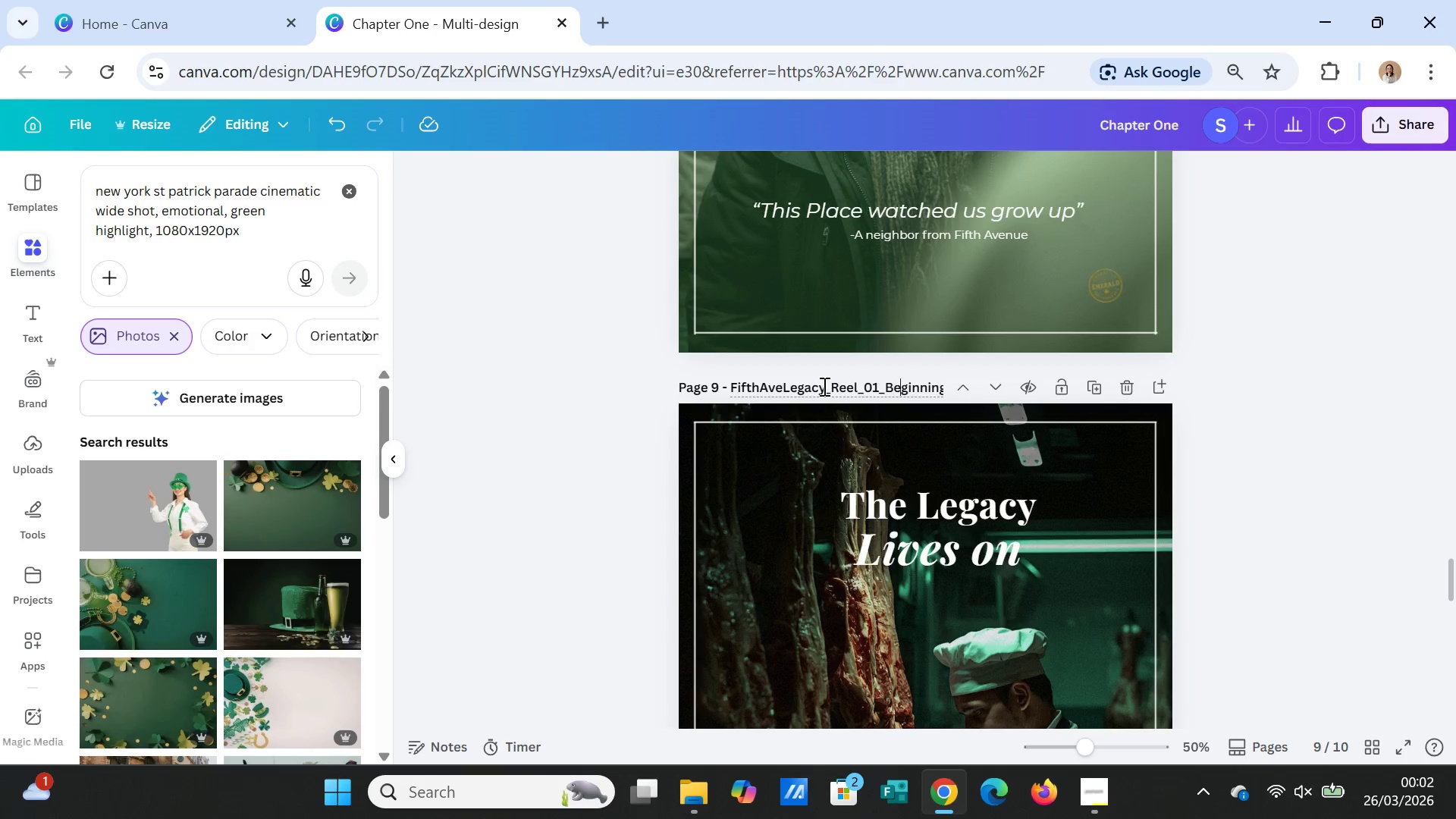 
key(ArrowRight)
 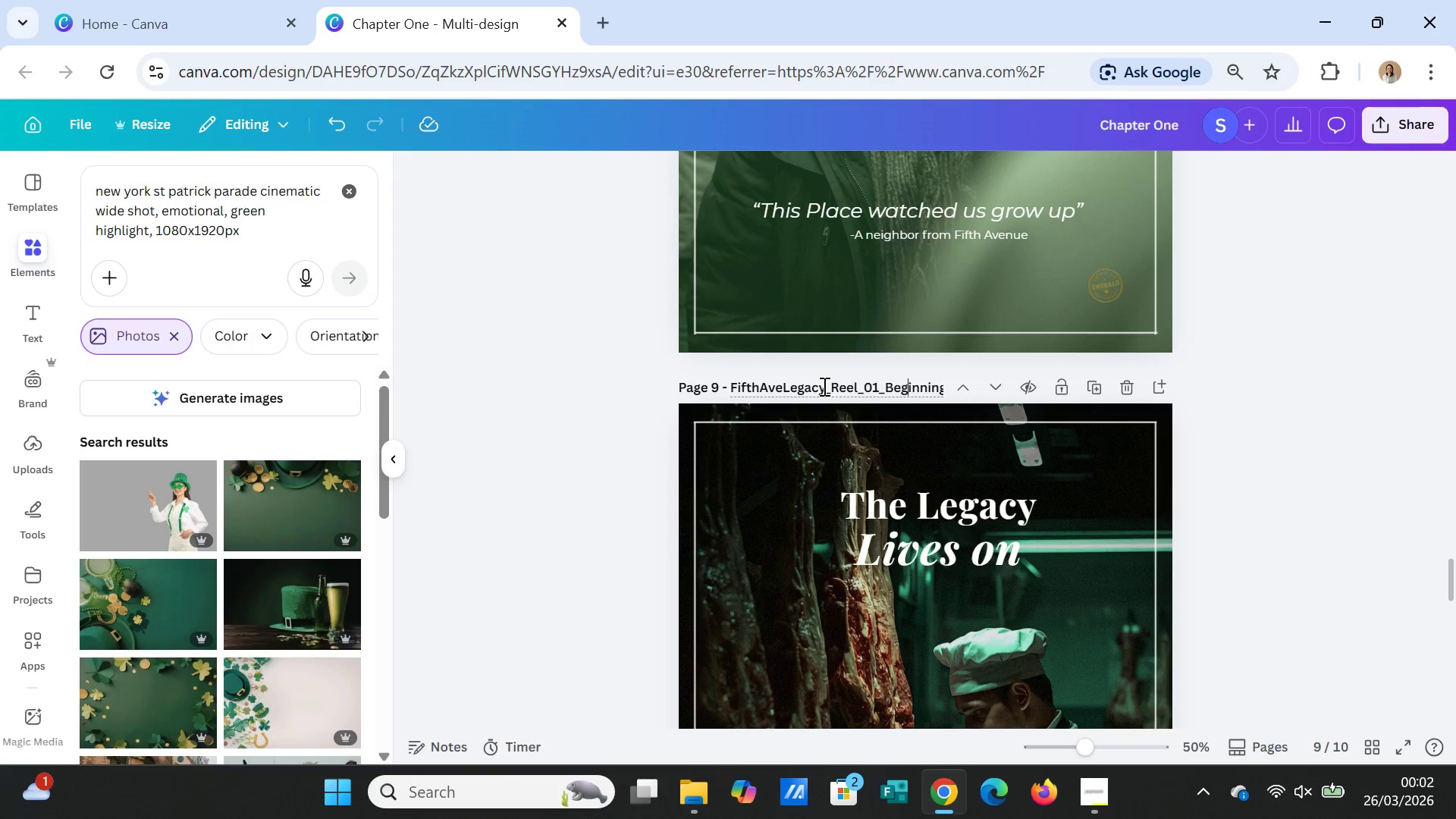 
key(ArrowRight)
 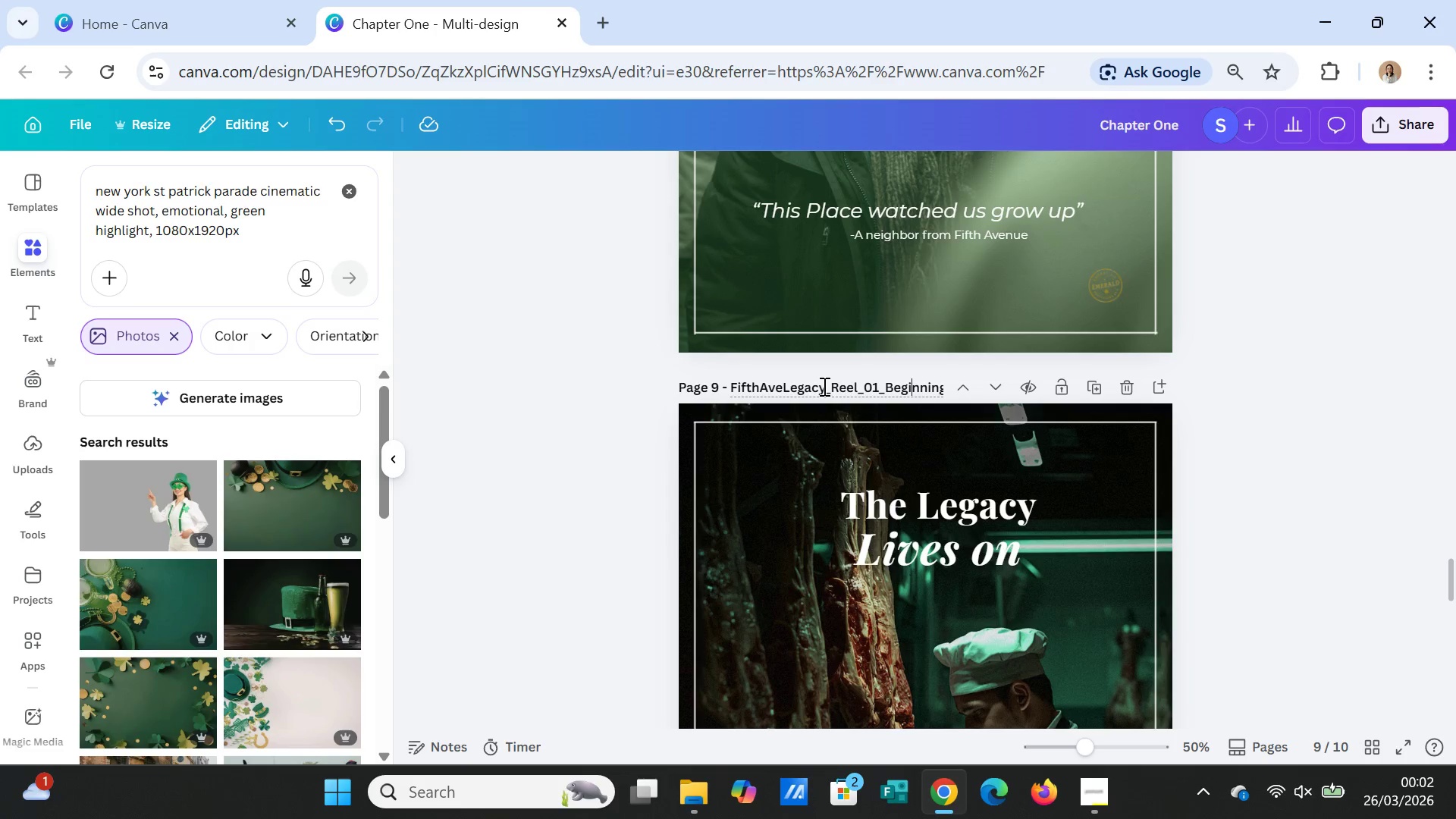 
key(ArrowRight)
 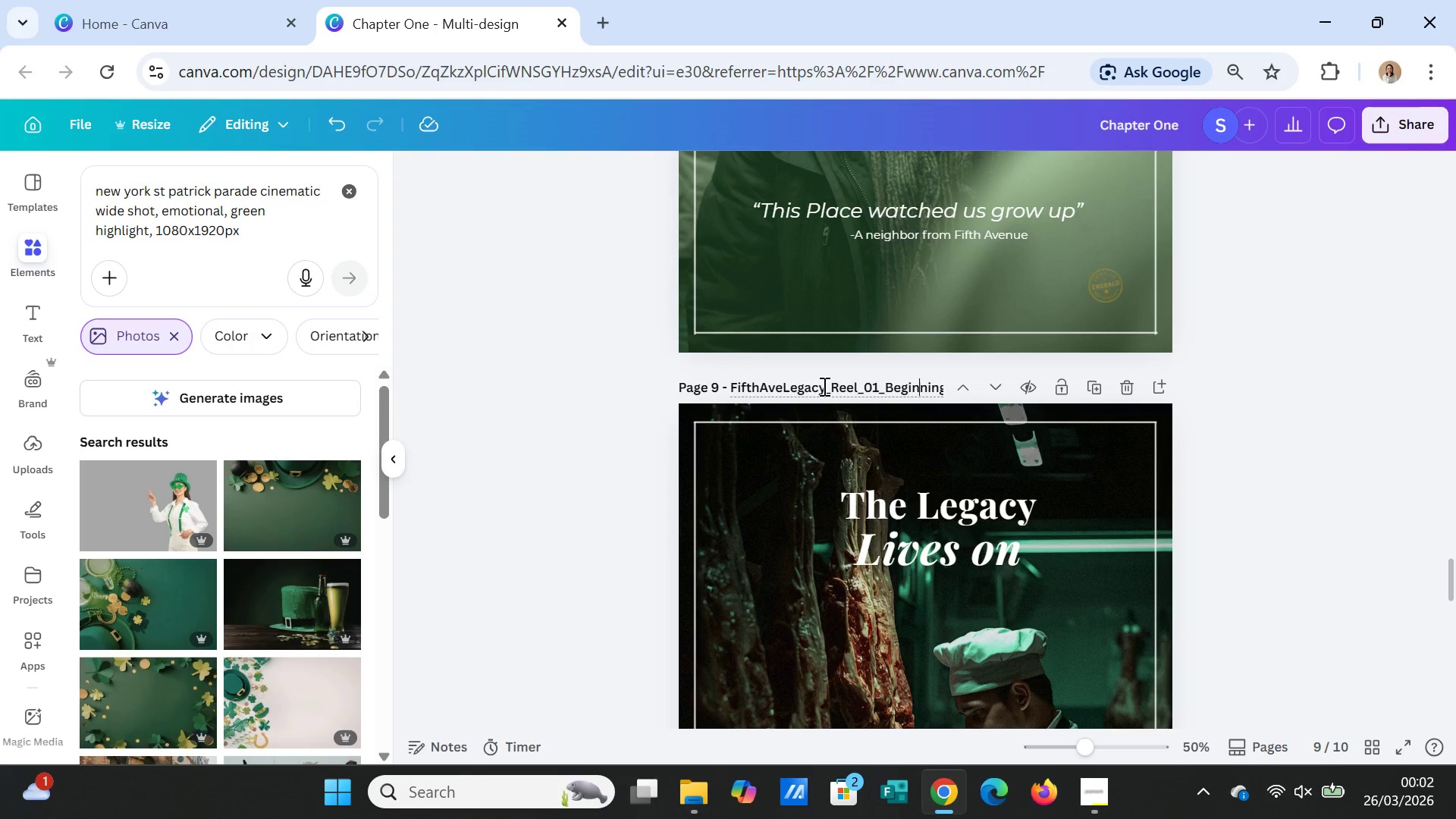 
key(ArrowRight)
 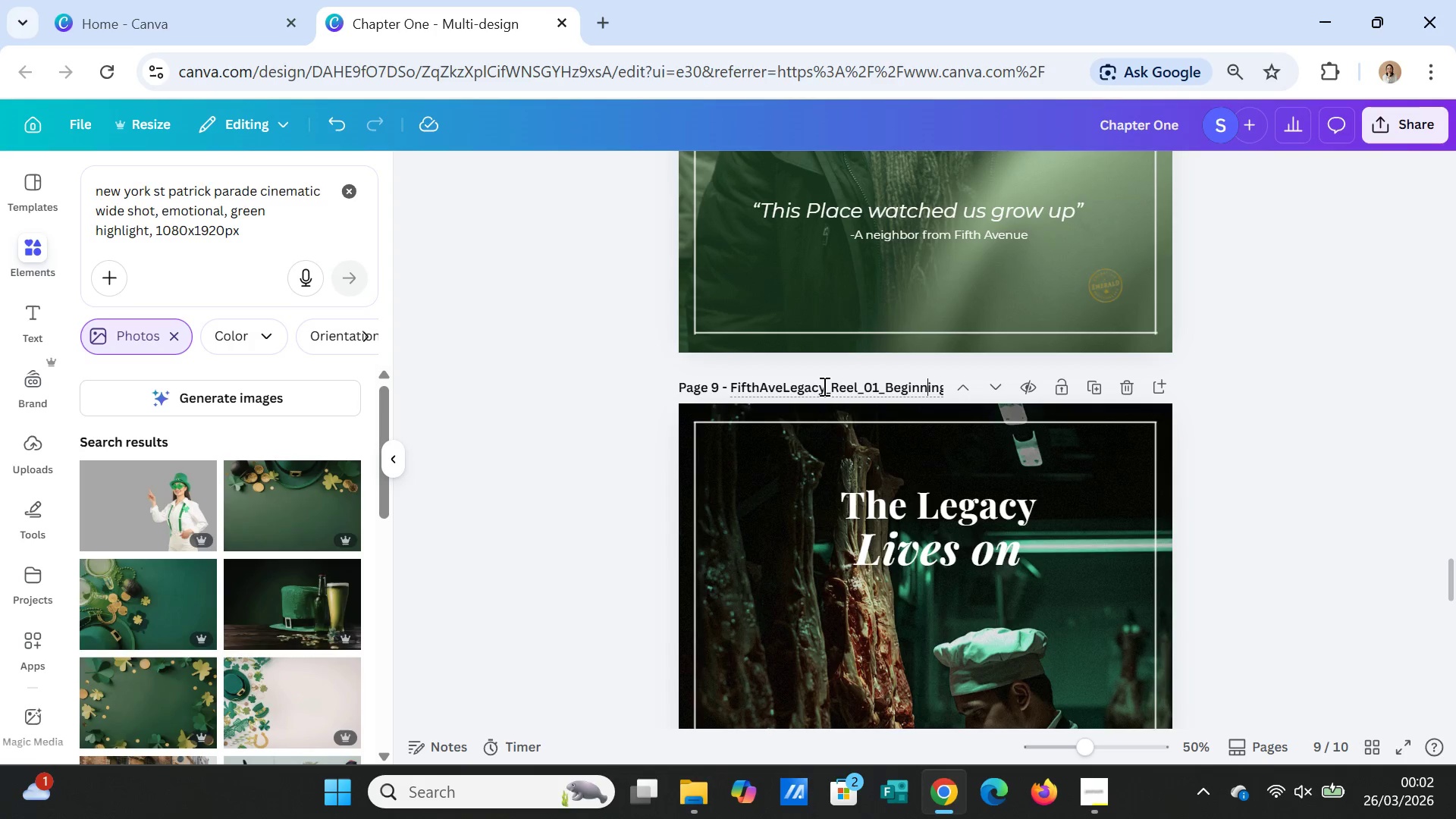 
key(ArrowRight)
 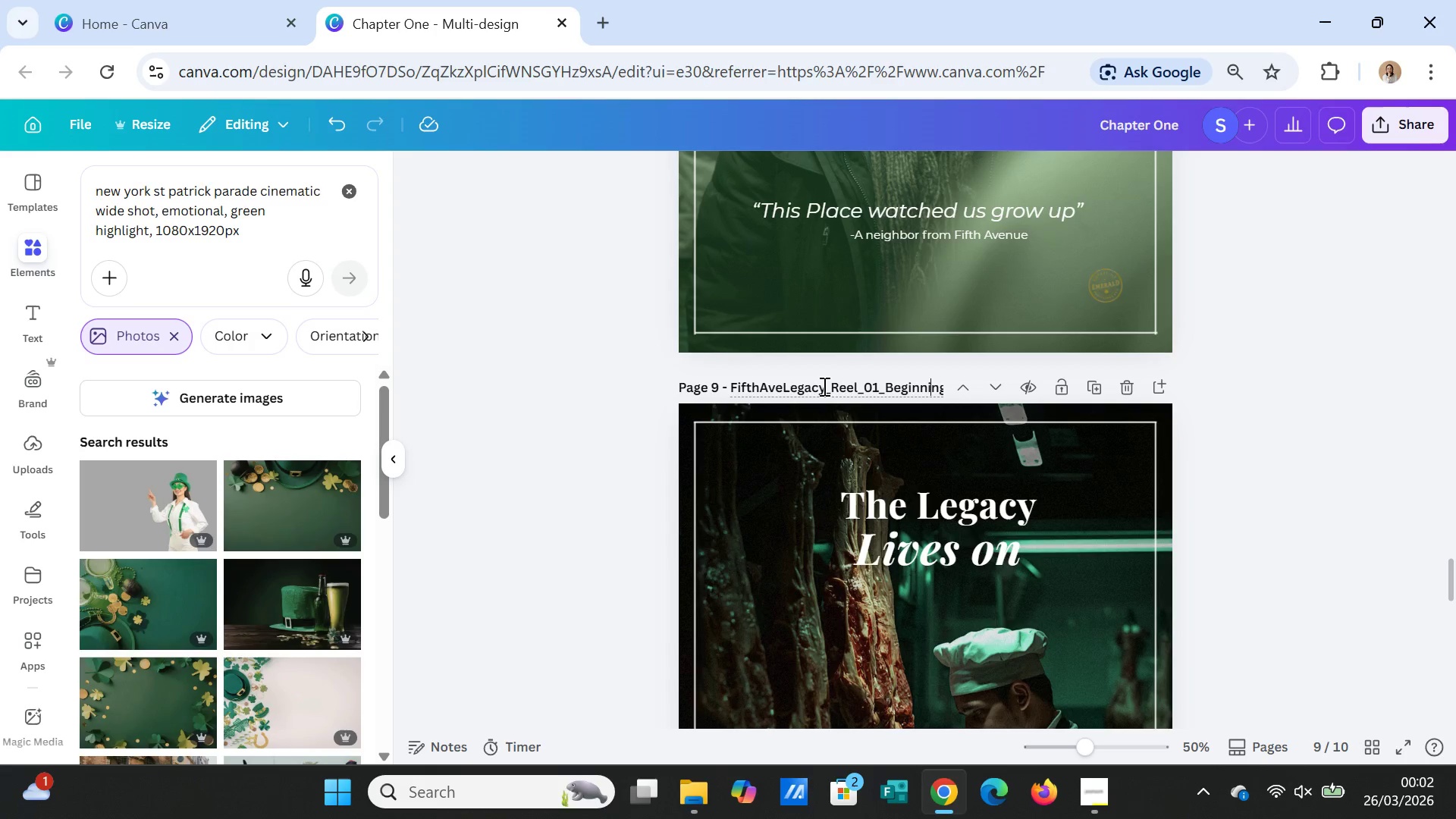 
key(ArrowRight)
 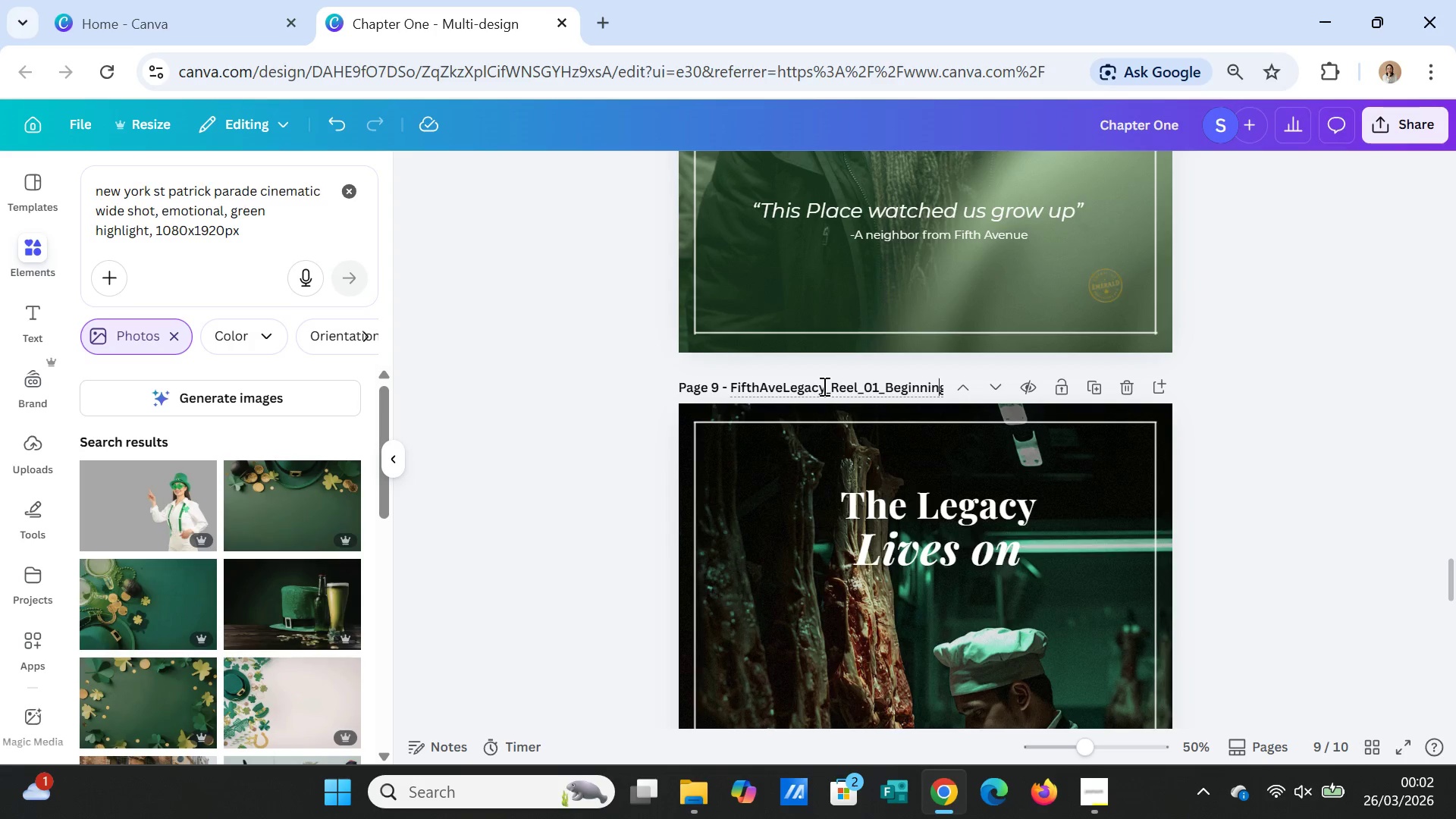 
key(ArrowRight)
 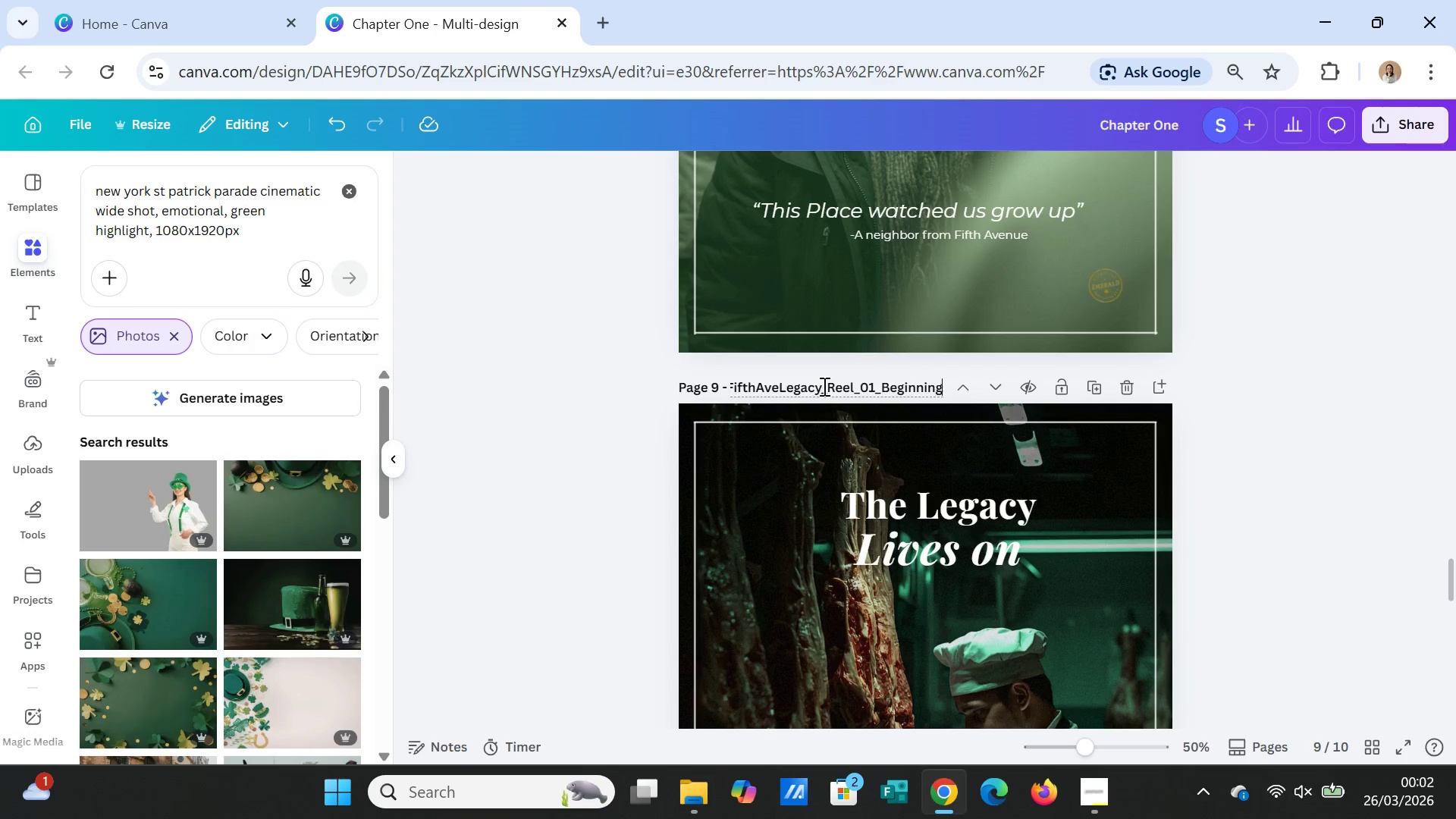 
key(ArrowRight)
 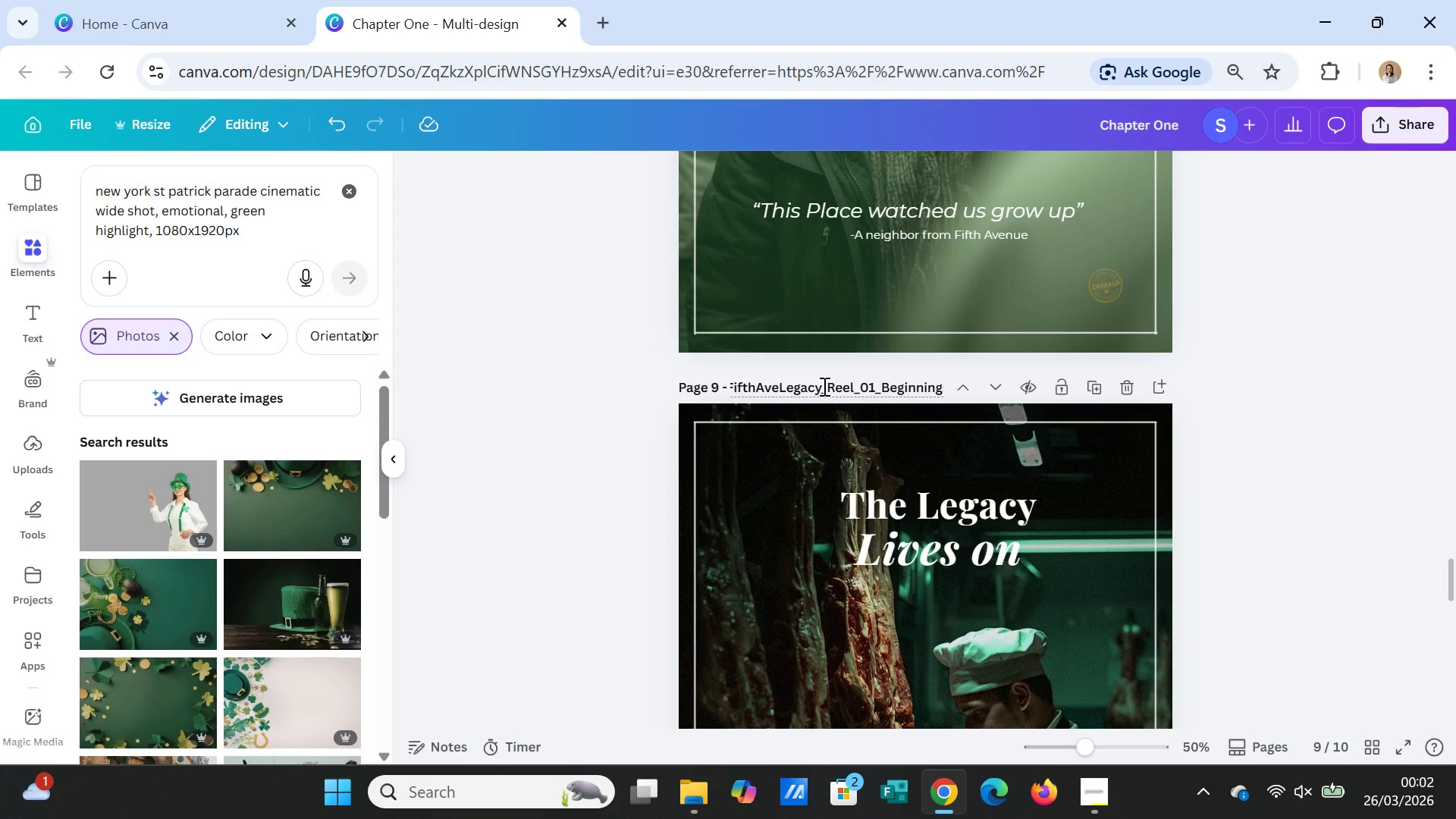 
key(Backspace)
 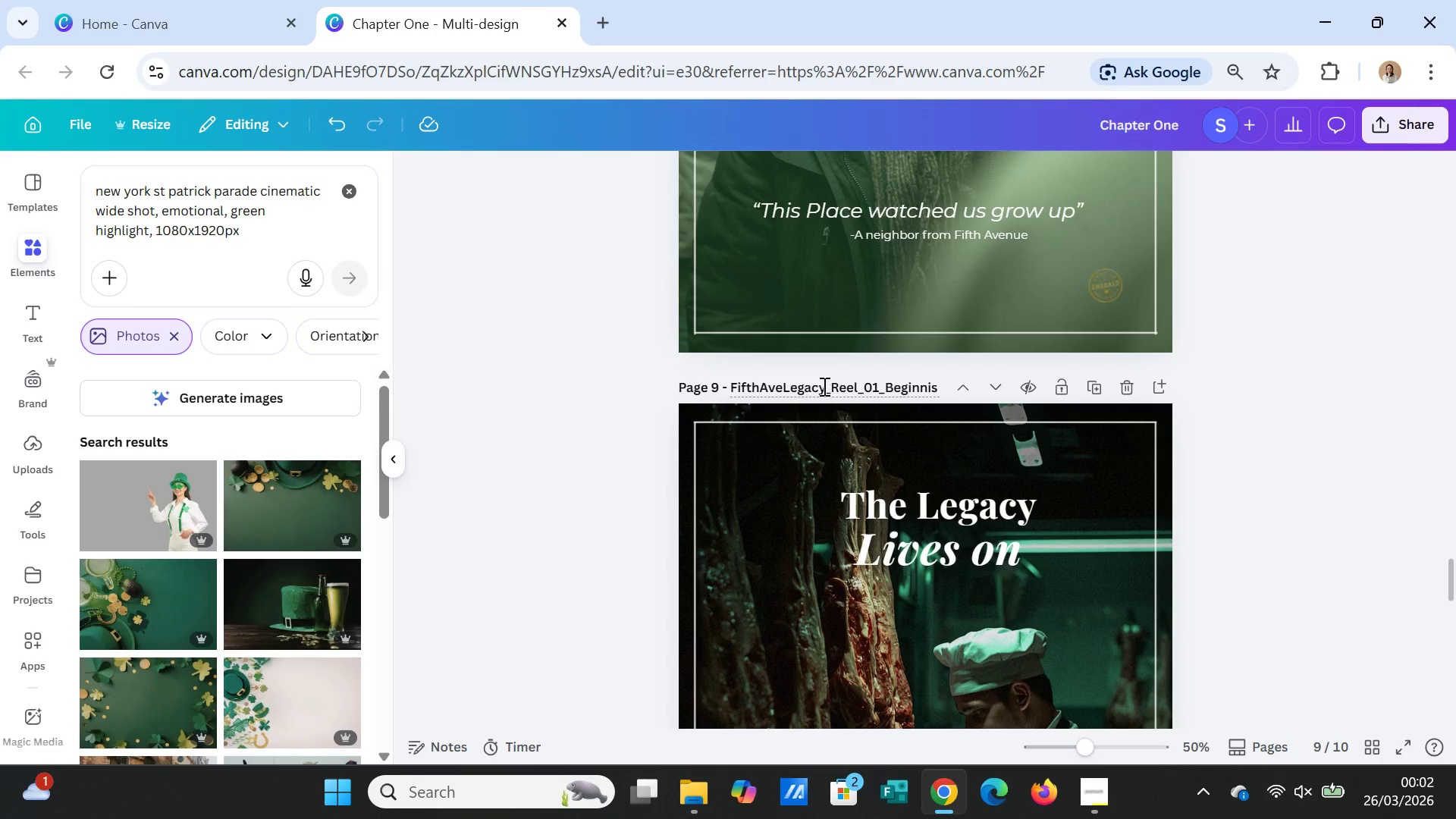 
key(Backspace)
 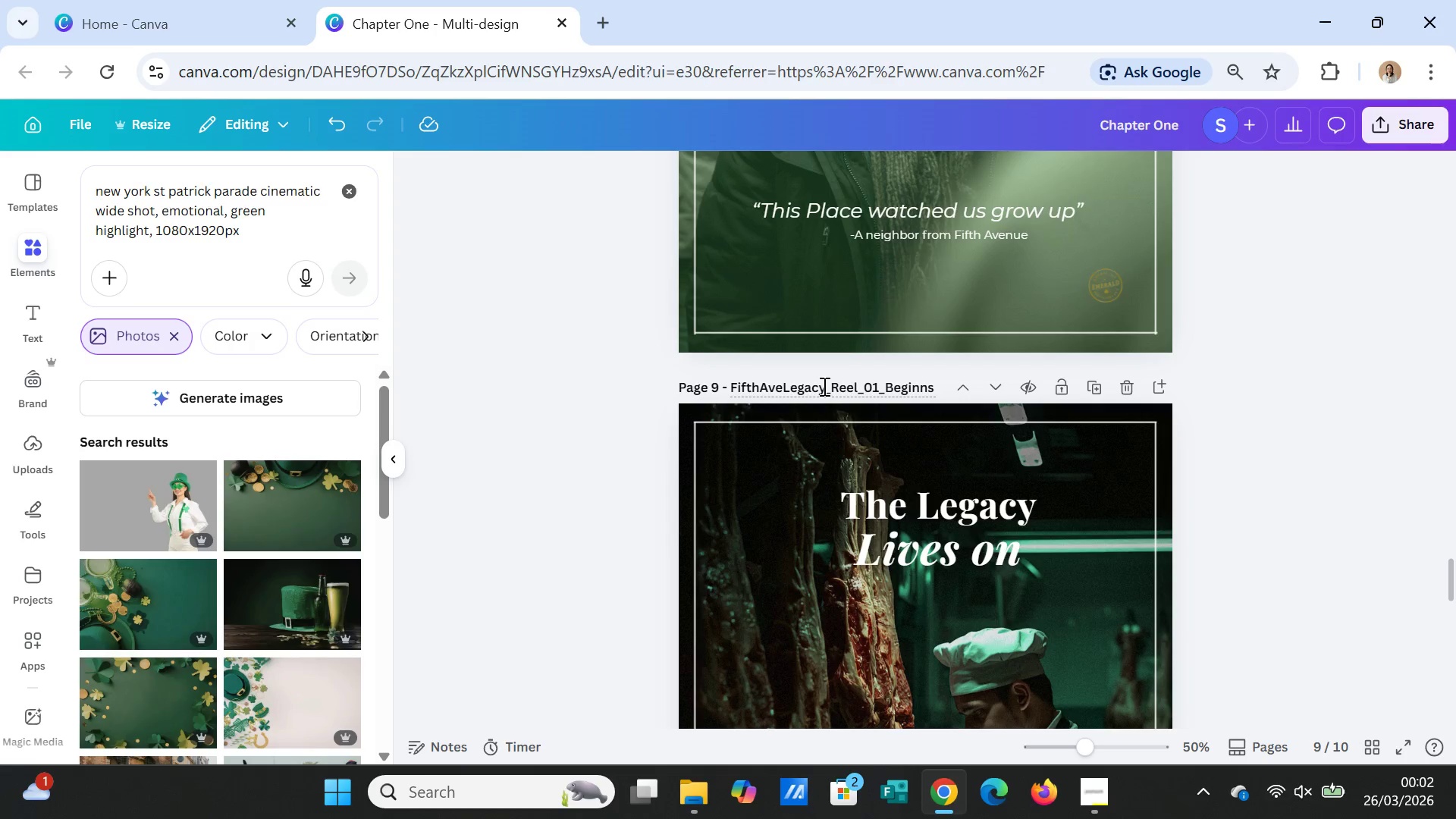 
key(Backspace)
 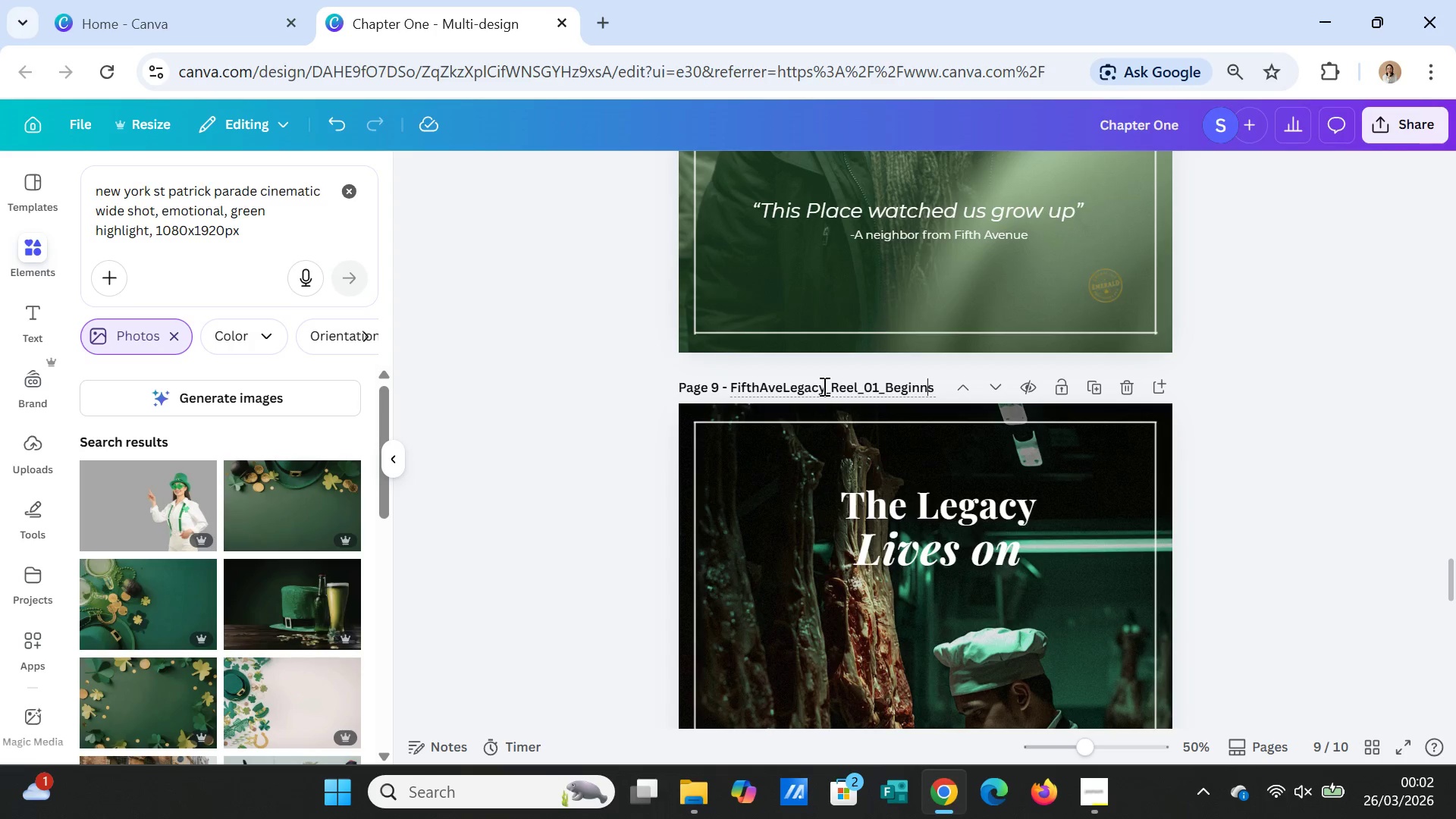 
key(Backspace)
 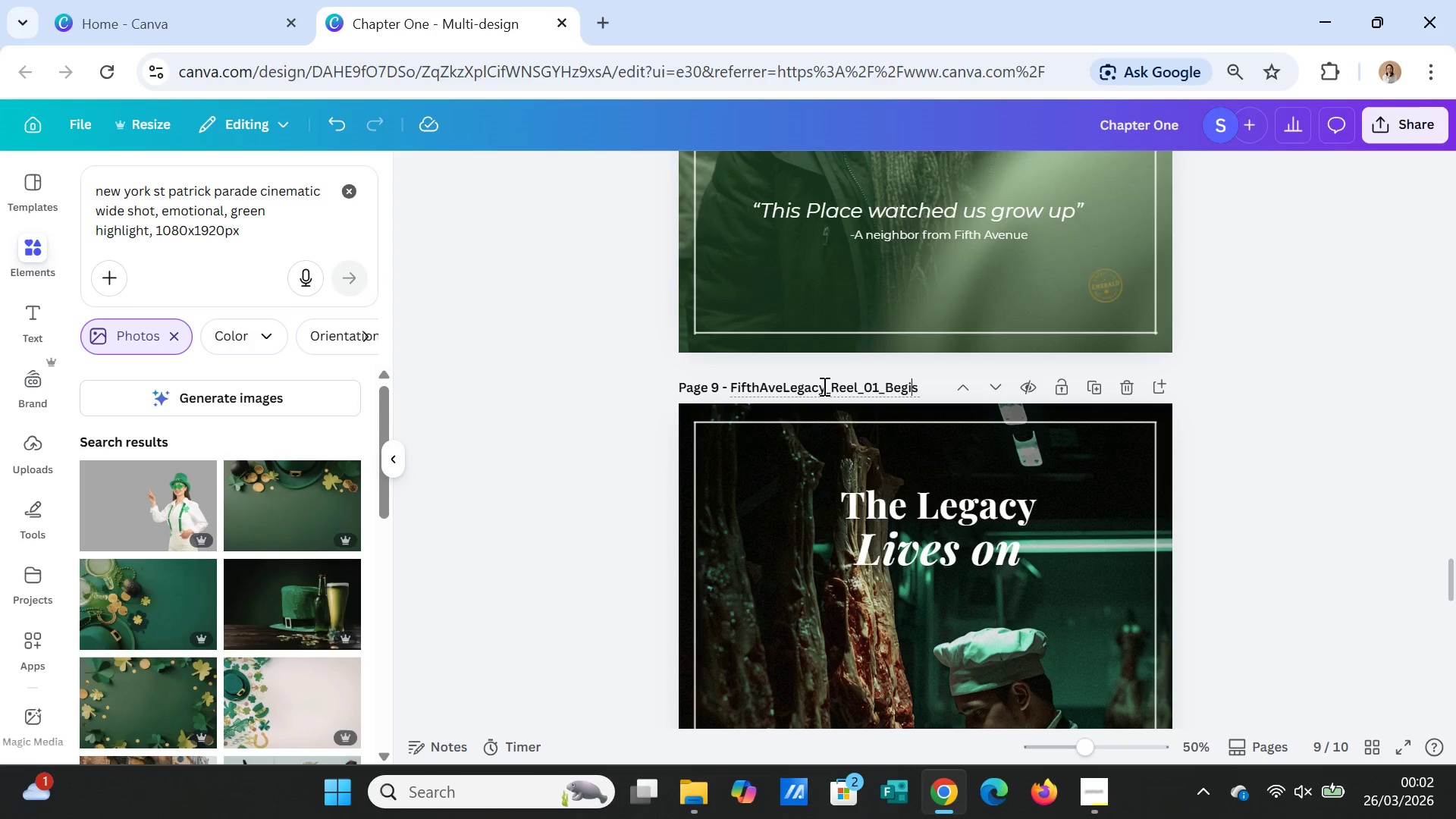 
key(Backspace)
 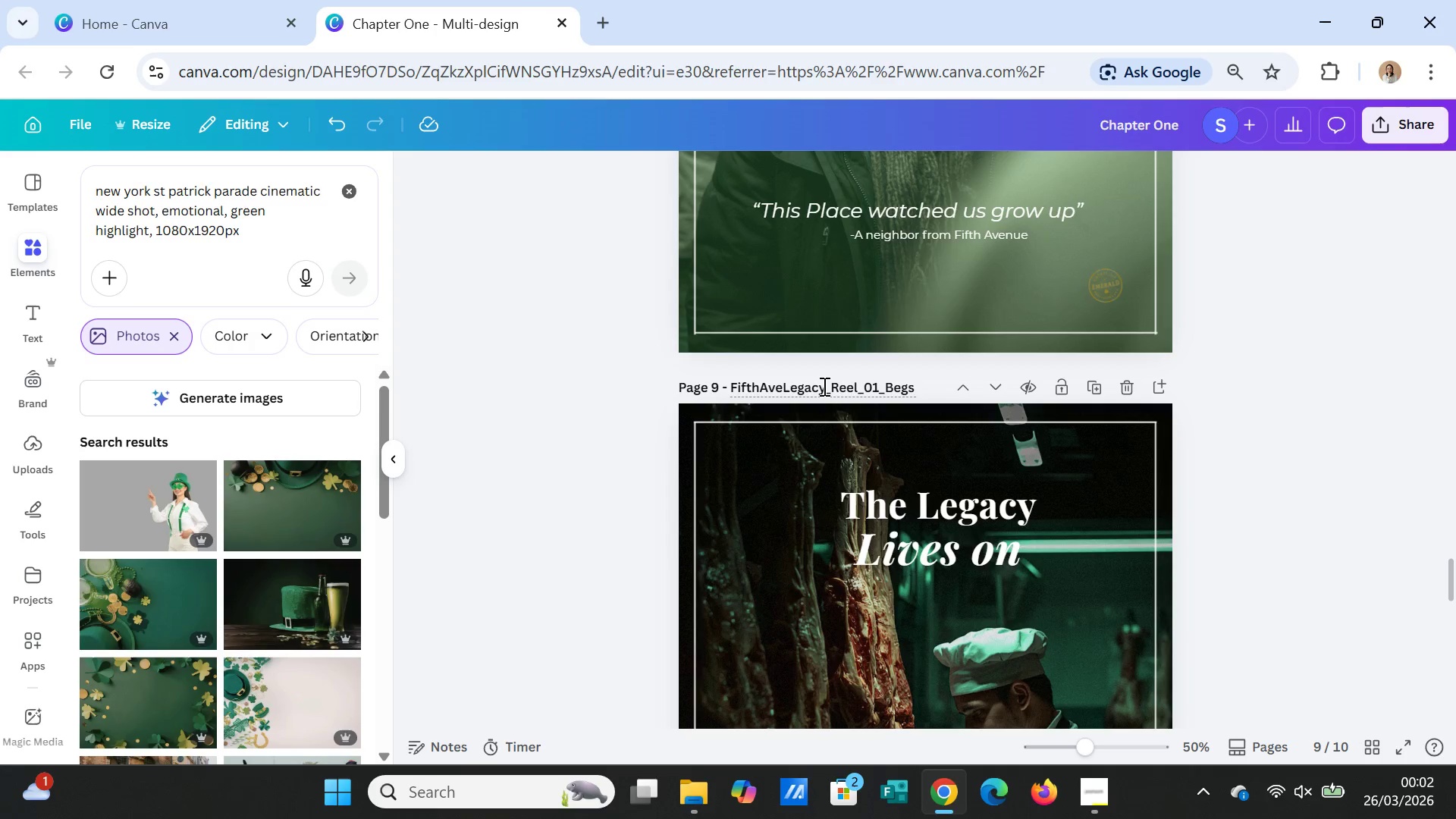 
key(Backspace)
 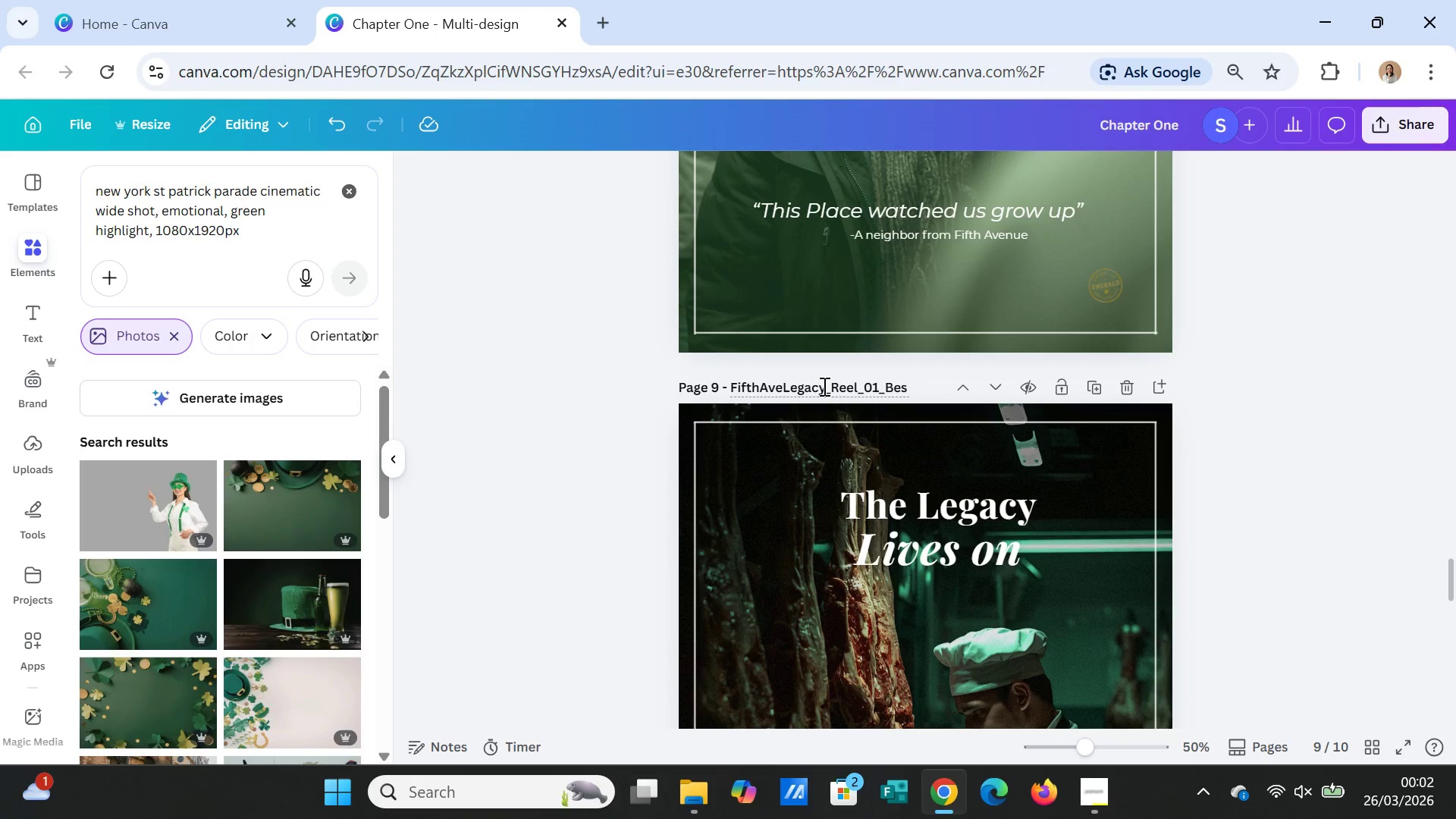 
key(Backspace)
 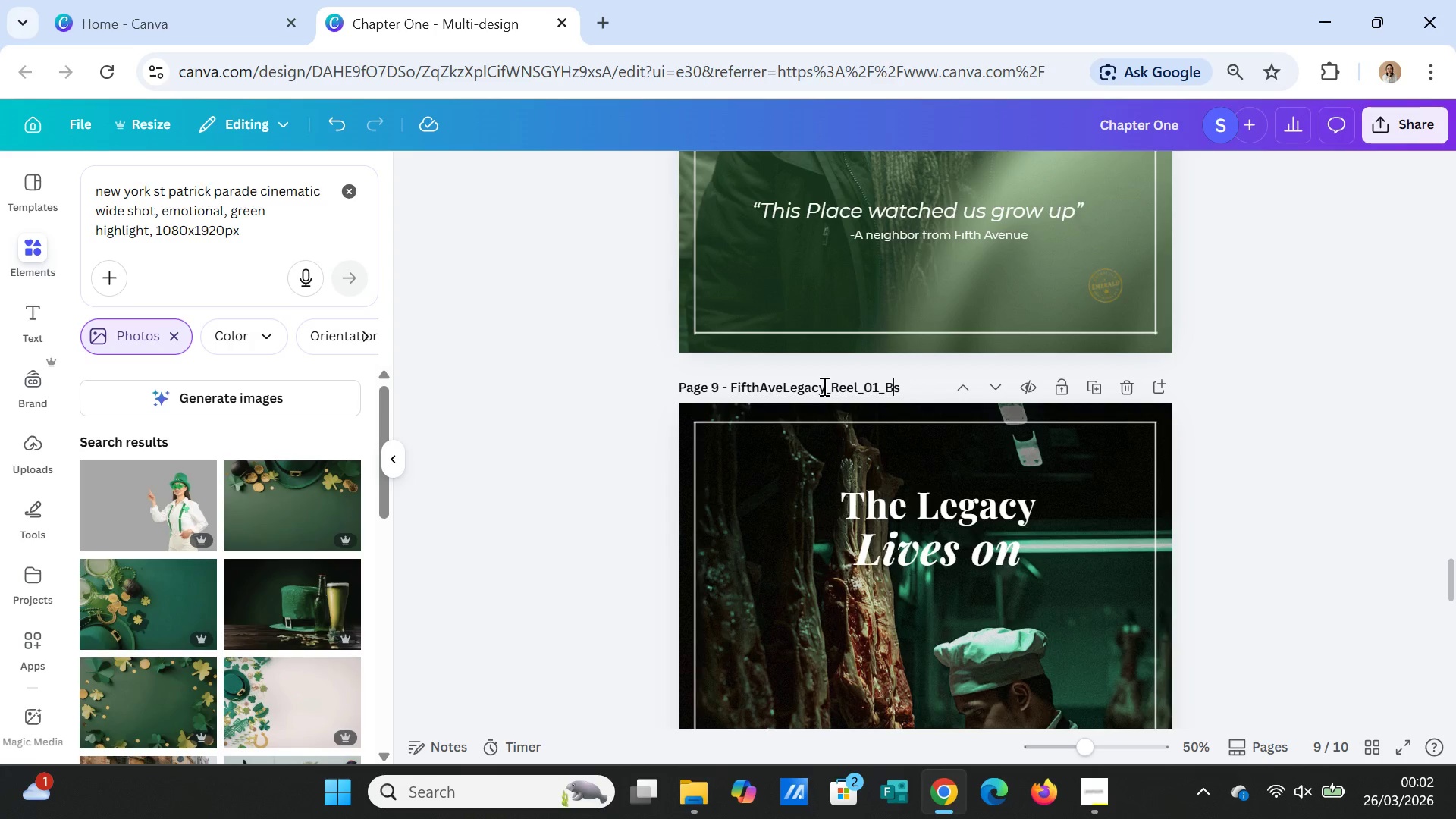 
key(Backspace)
 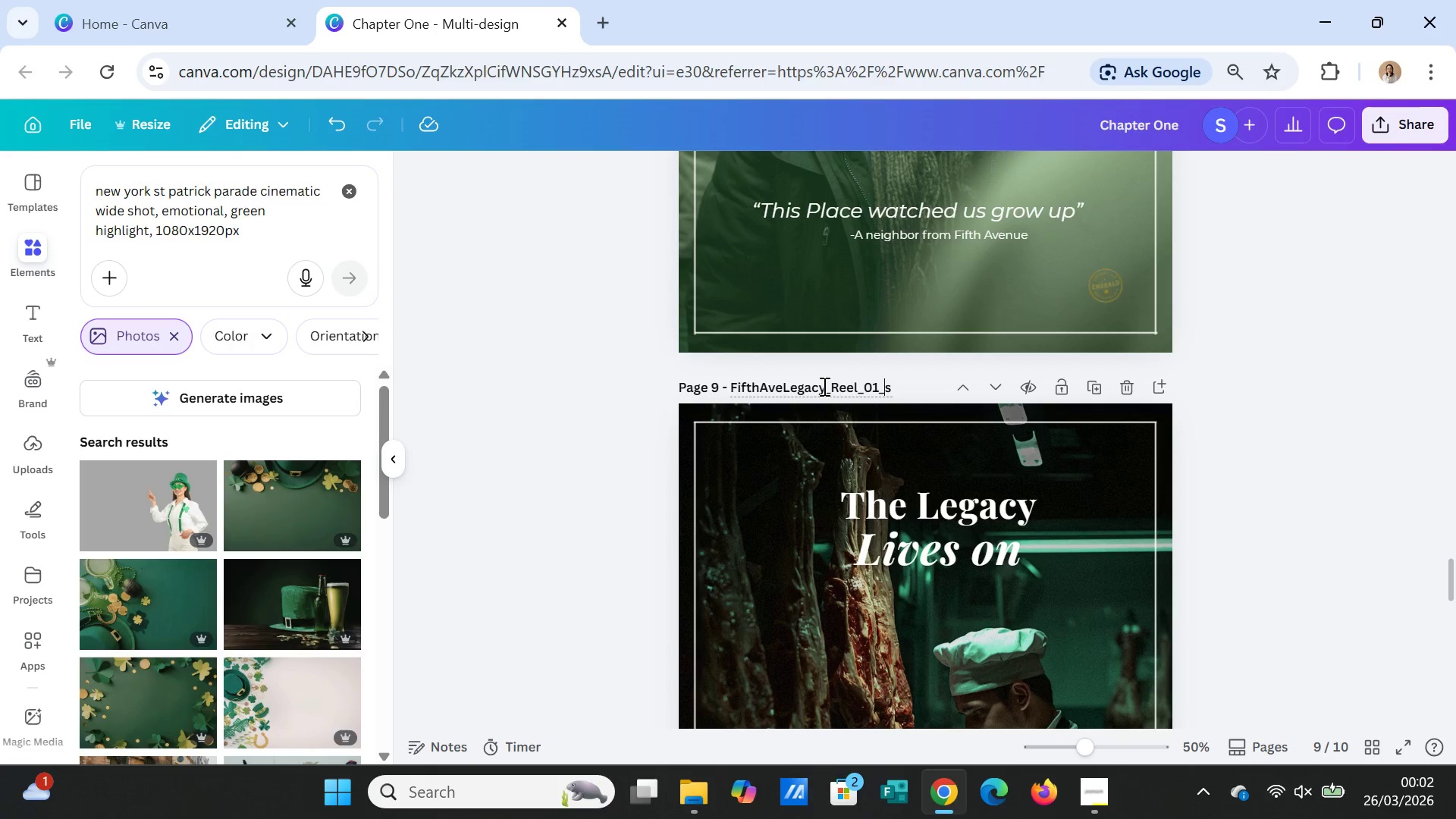 
key(Backspace)
 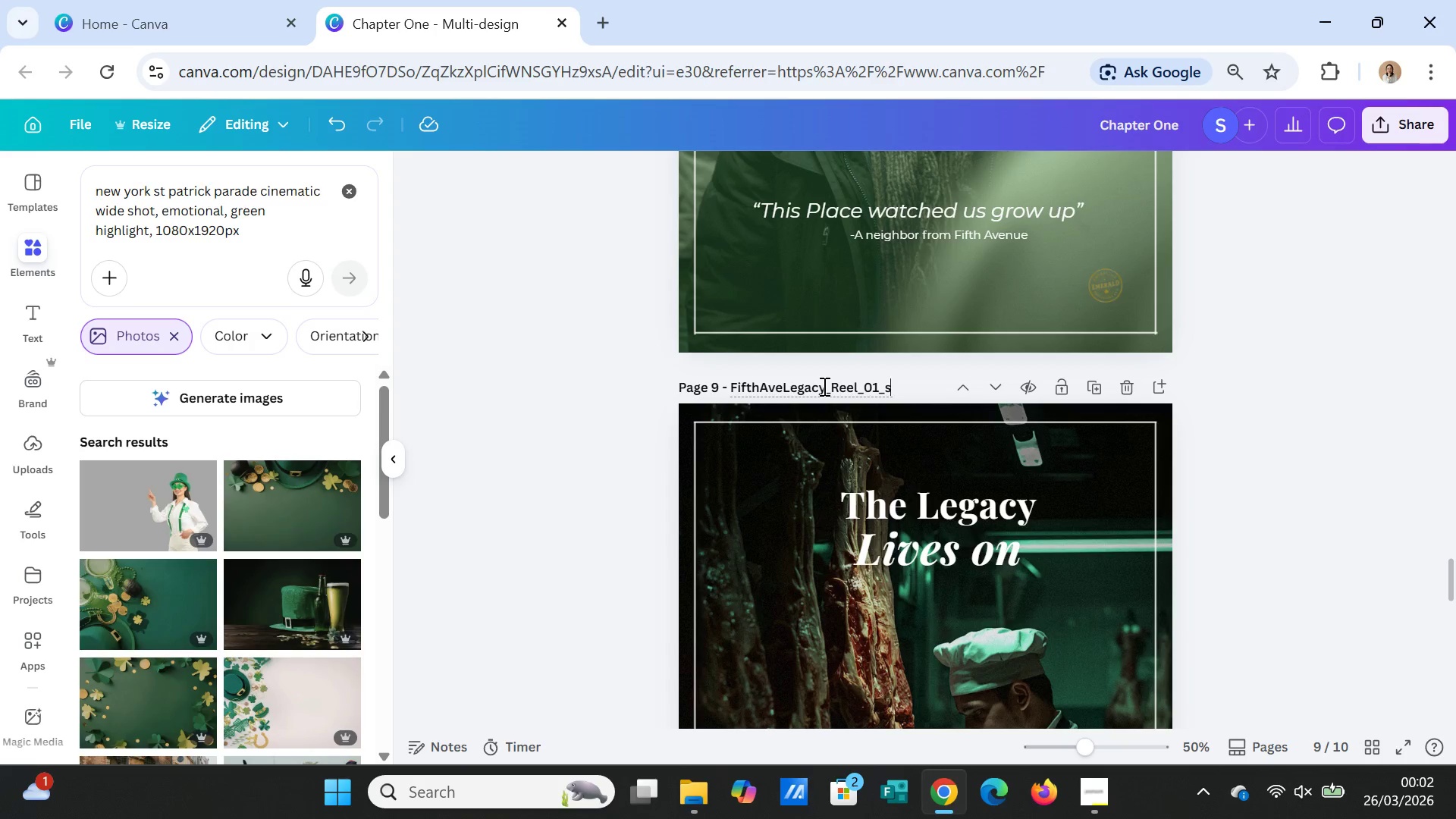 
key(ArrowRight)
 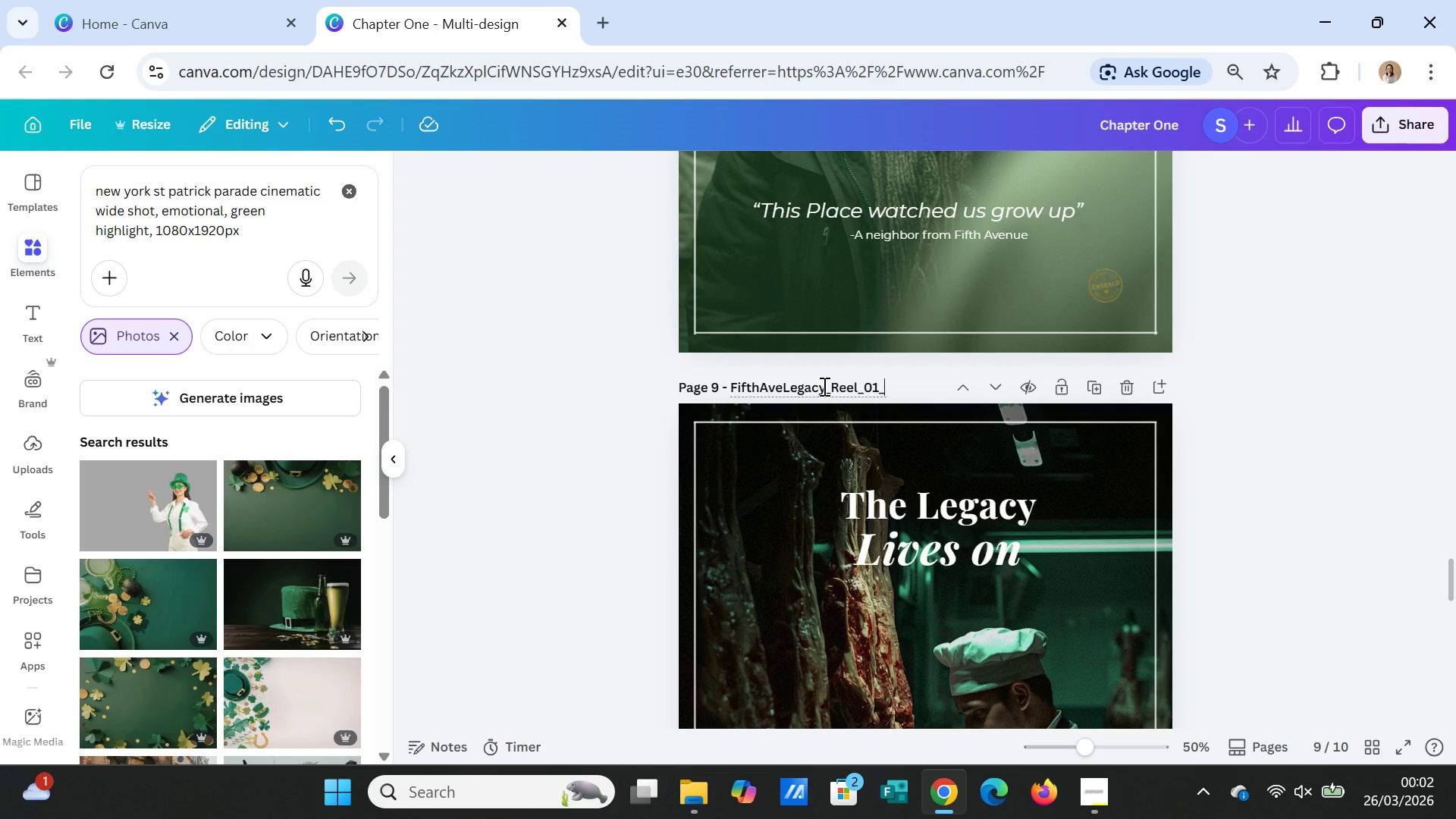 
key(Backspace)
type(Legacy)
 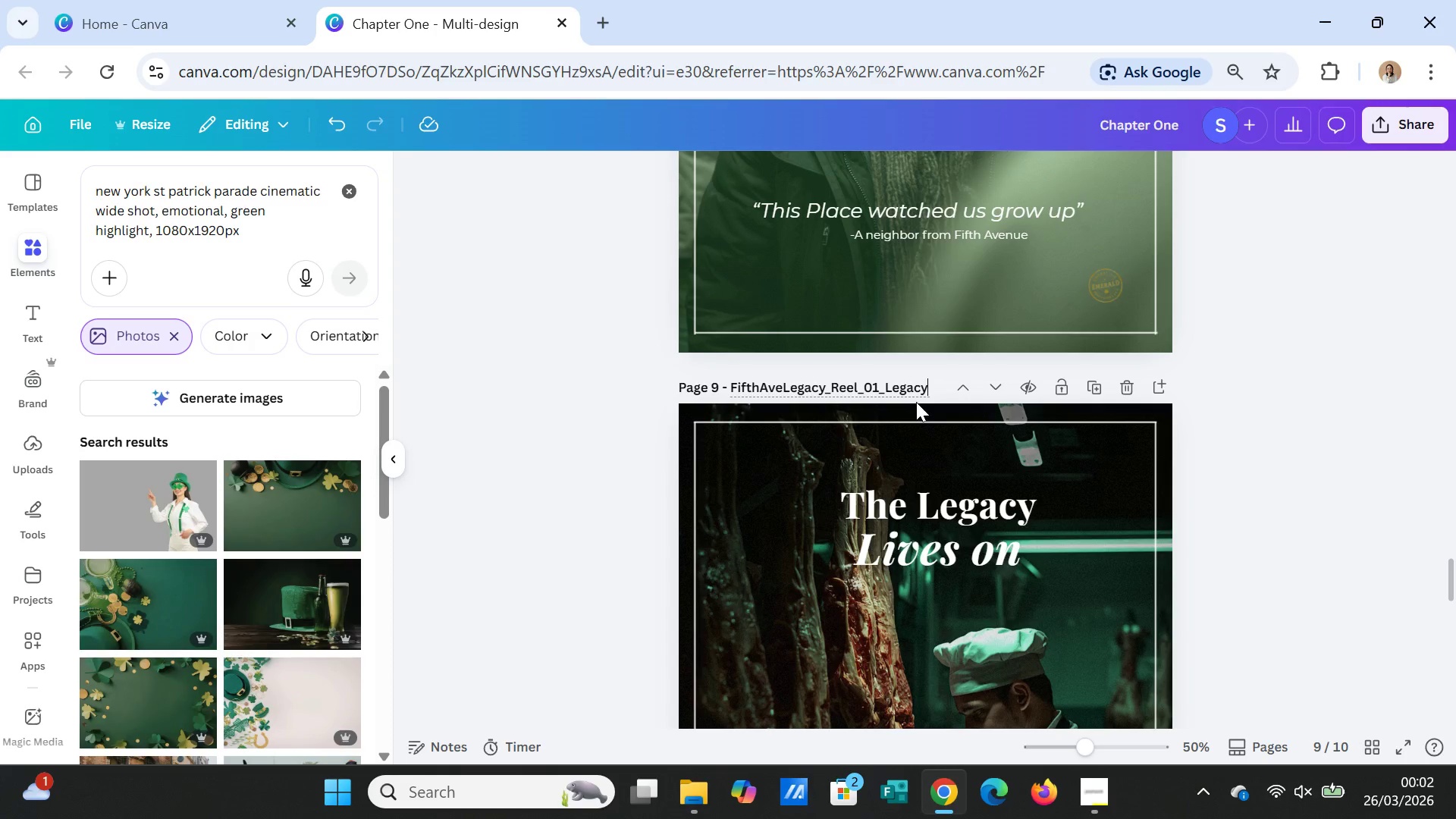 
hold_key(key=ShiftLeft, duration=2.67)
 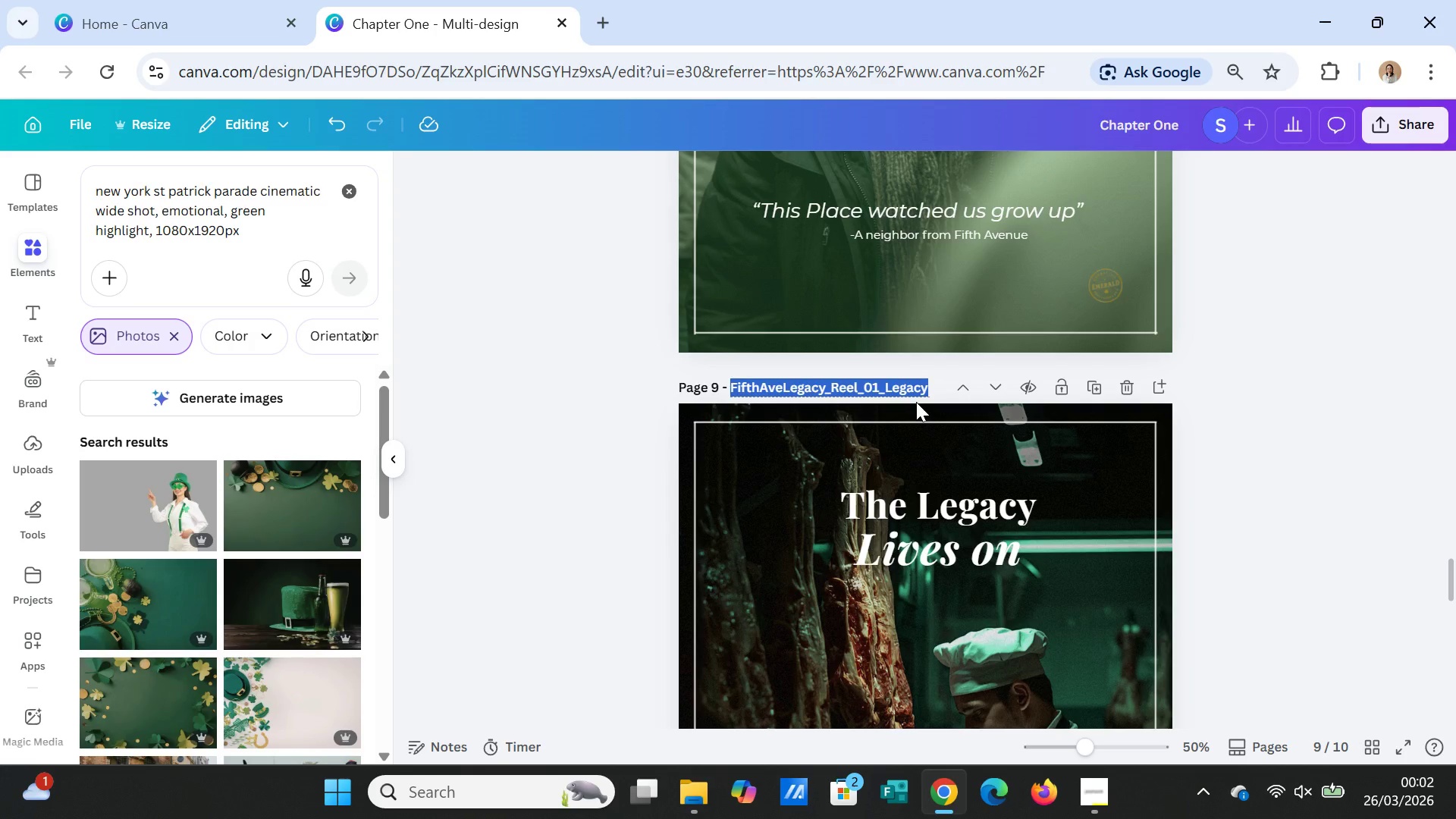 
hold_key(key=ArrowLeft, duration=1.5)
 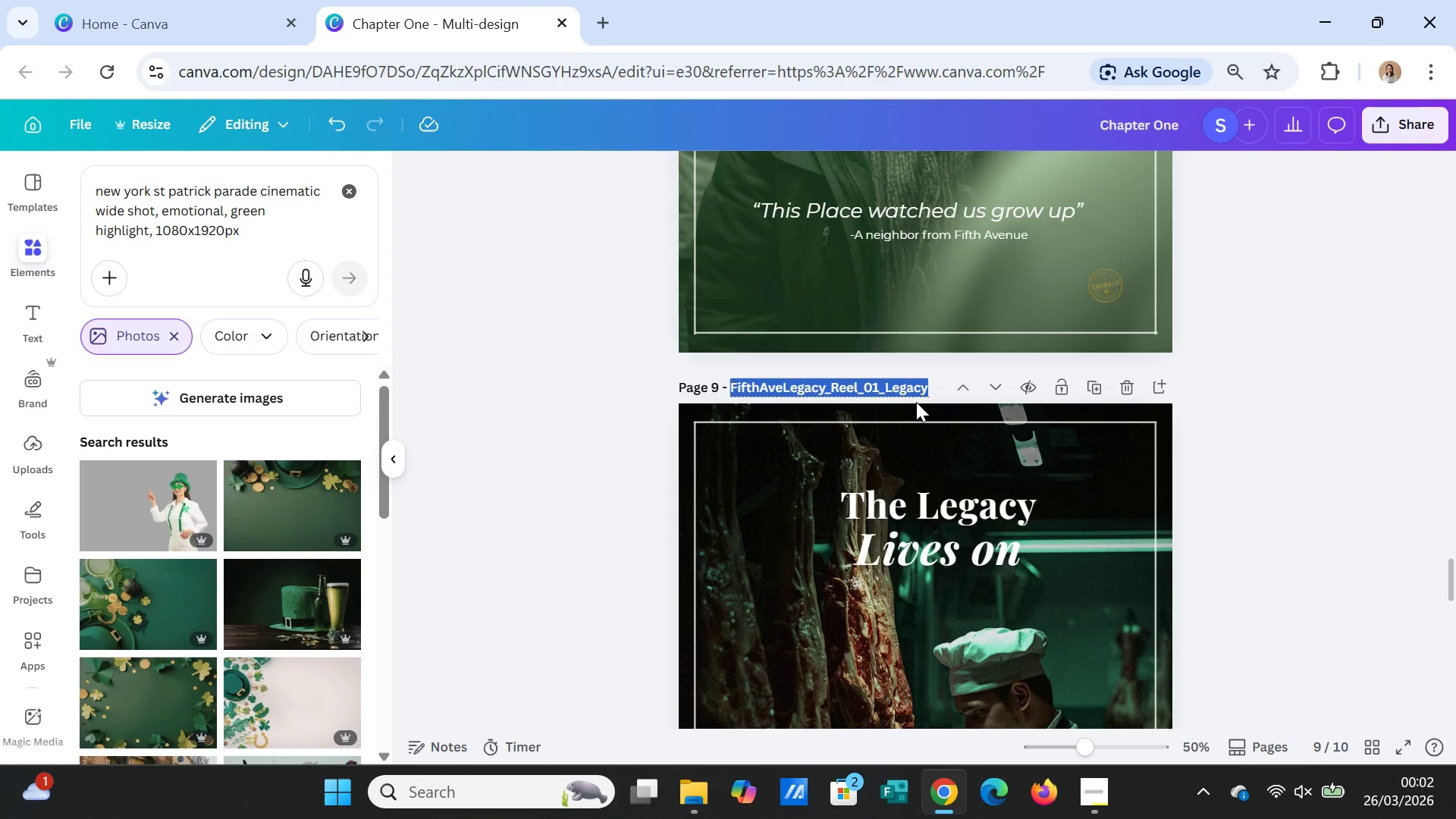 
hold_key(key=ArrowLeft, duration=0.44)
 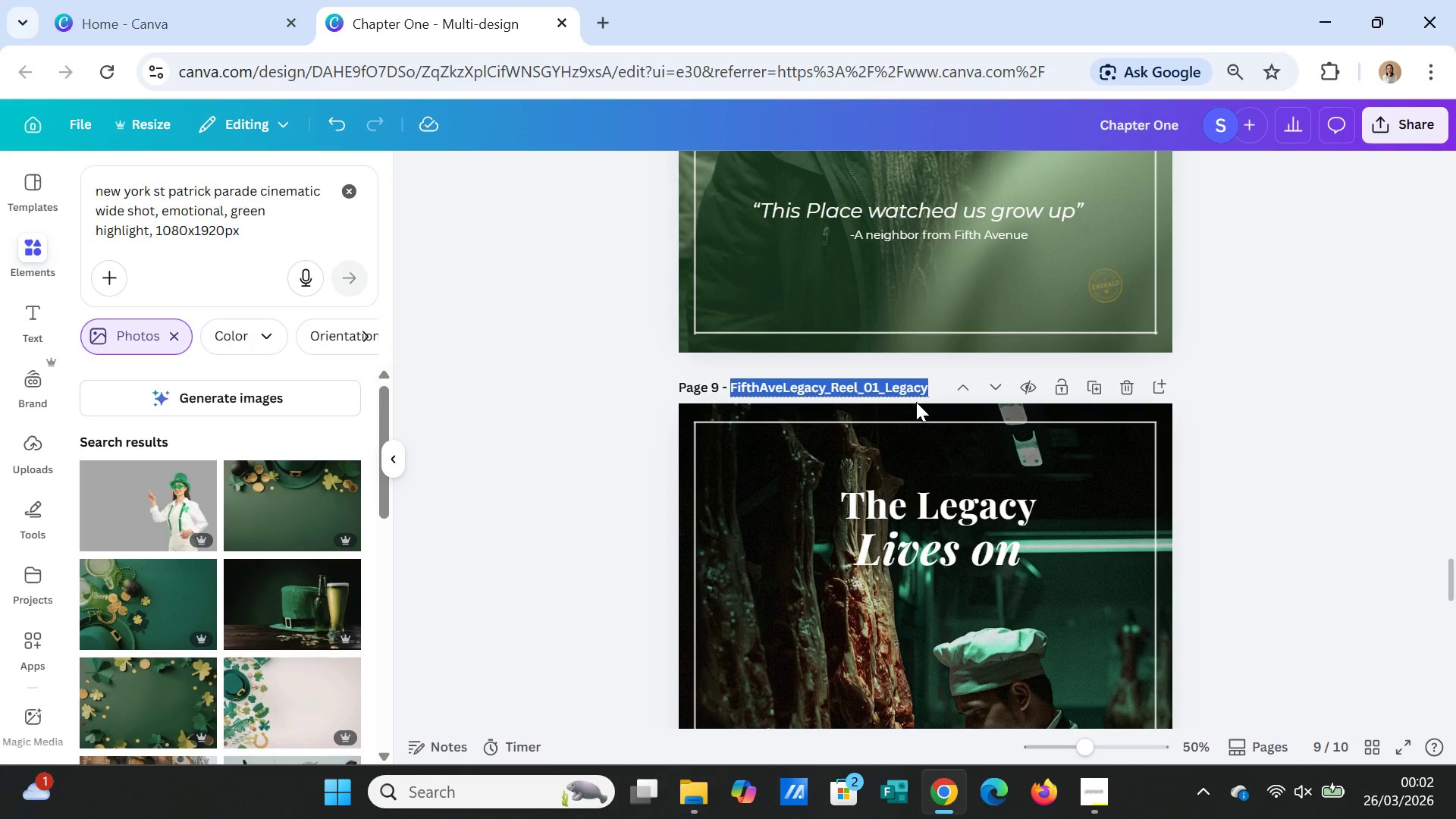 
key(Control+C)
 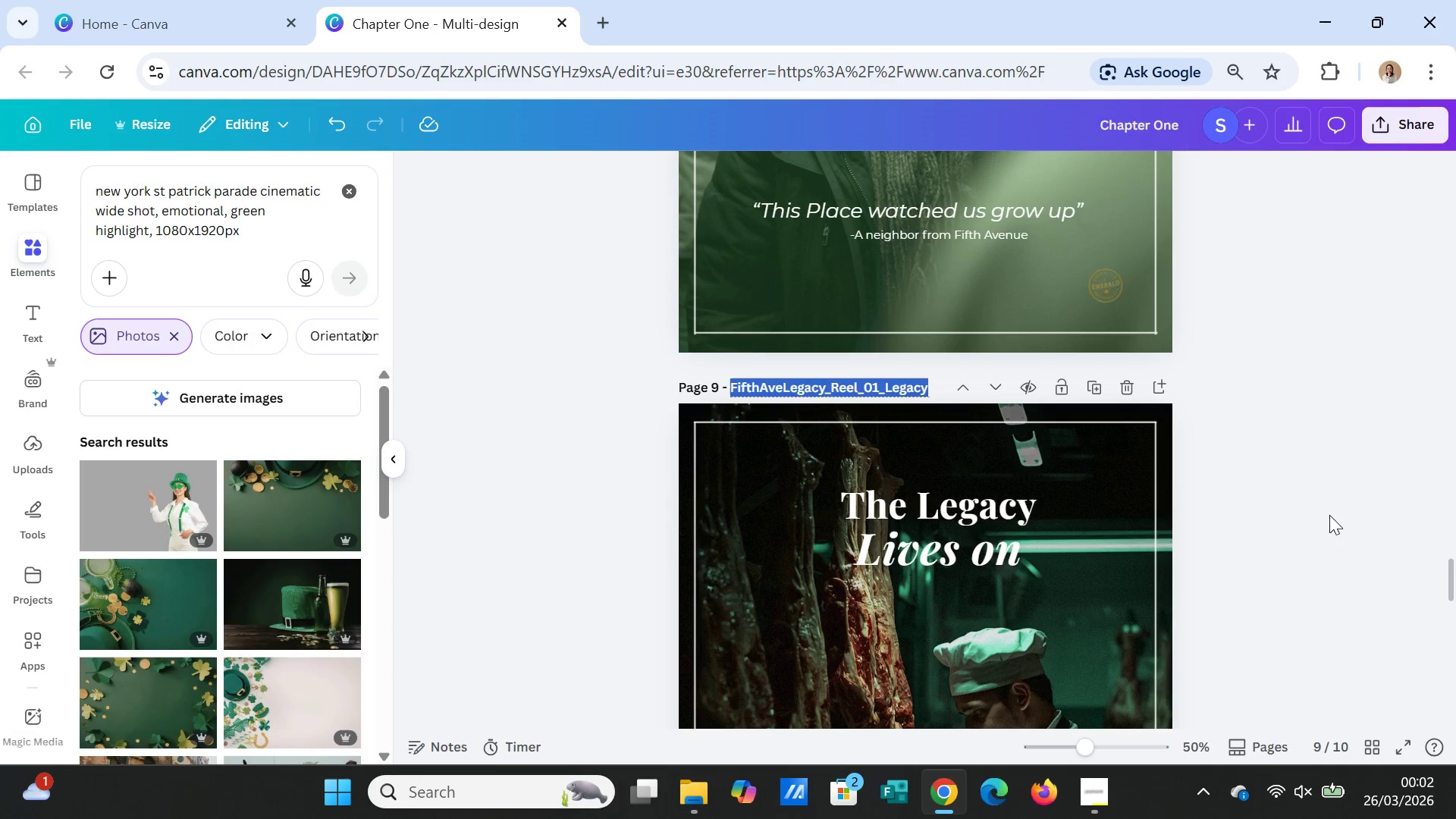 
left_click([1331, 516])
 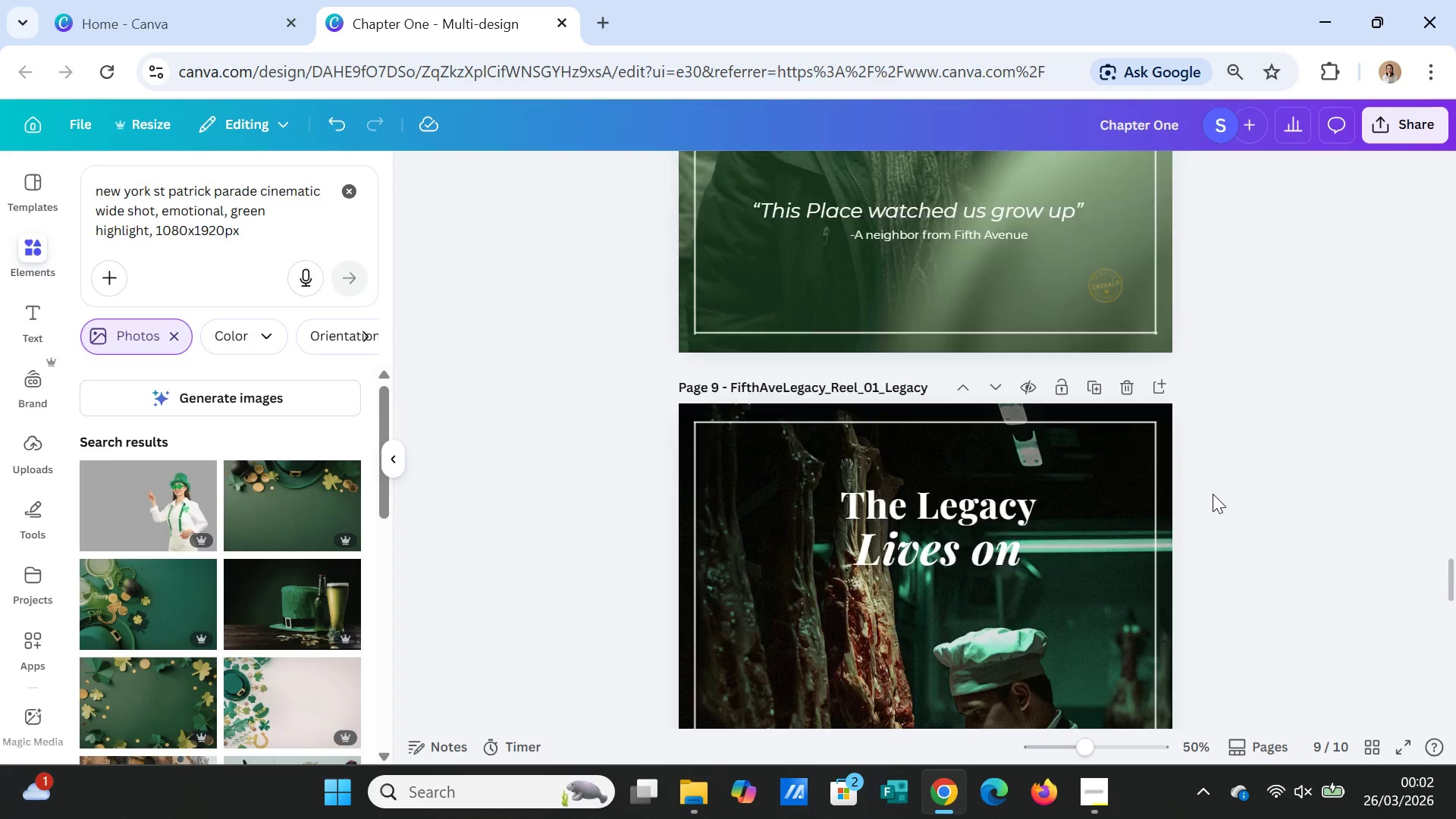 
scroll: coordinate [1207, 493], scroll_direction: down, amount: 9.0
 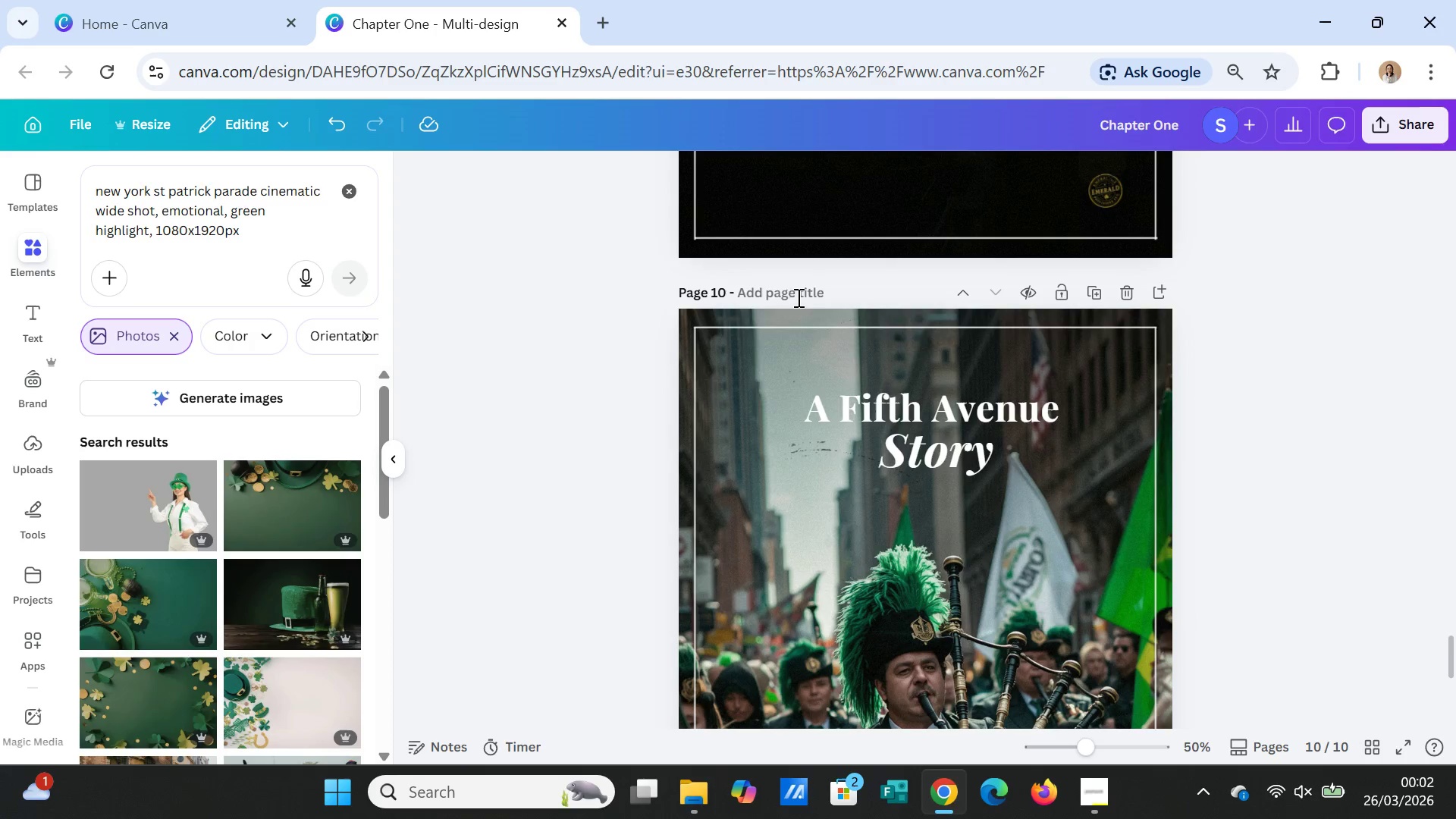 
left_click([793, 288])
 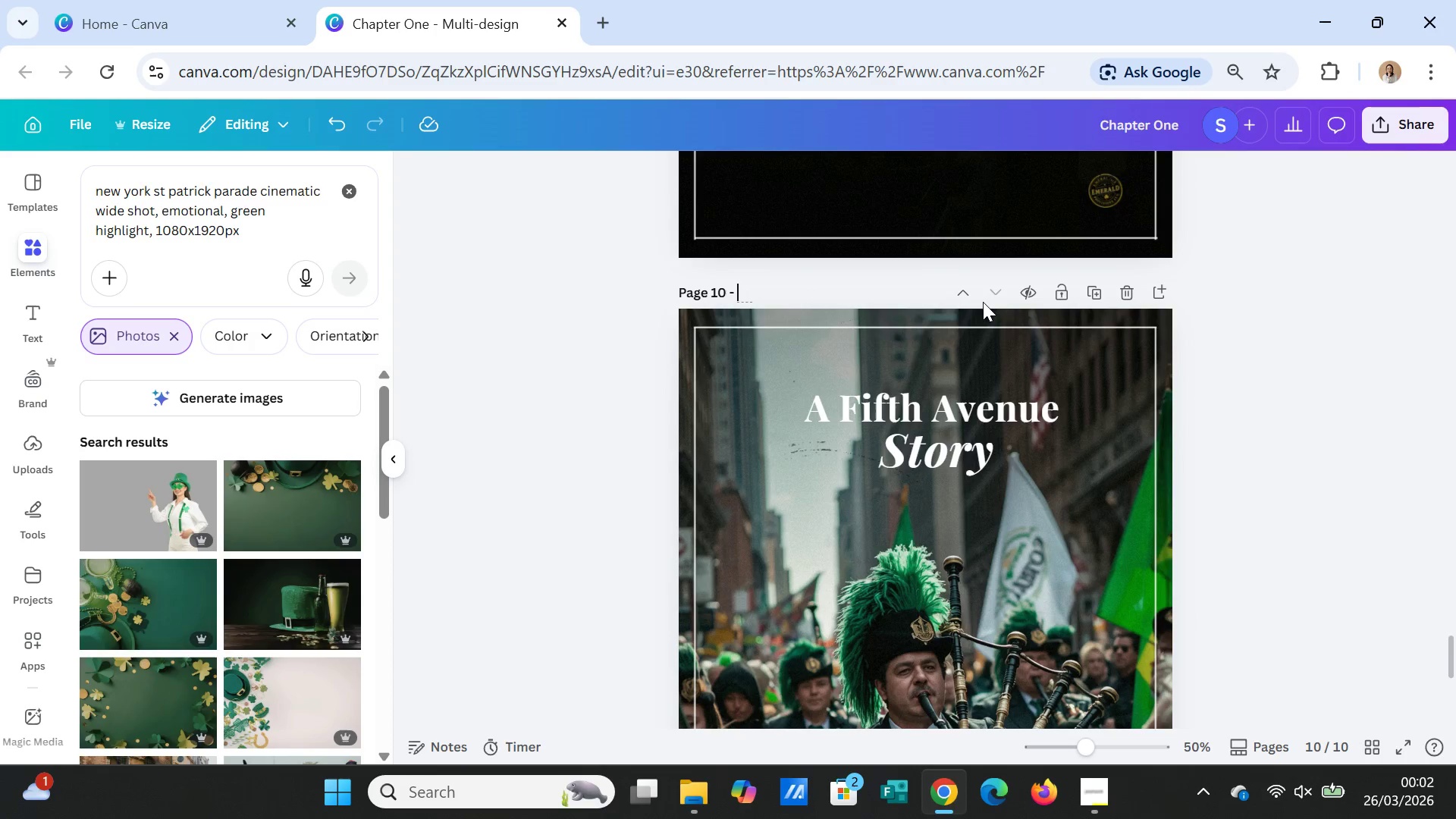 
key(Control+V)
 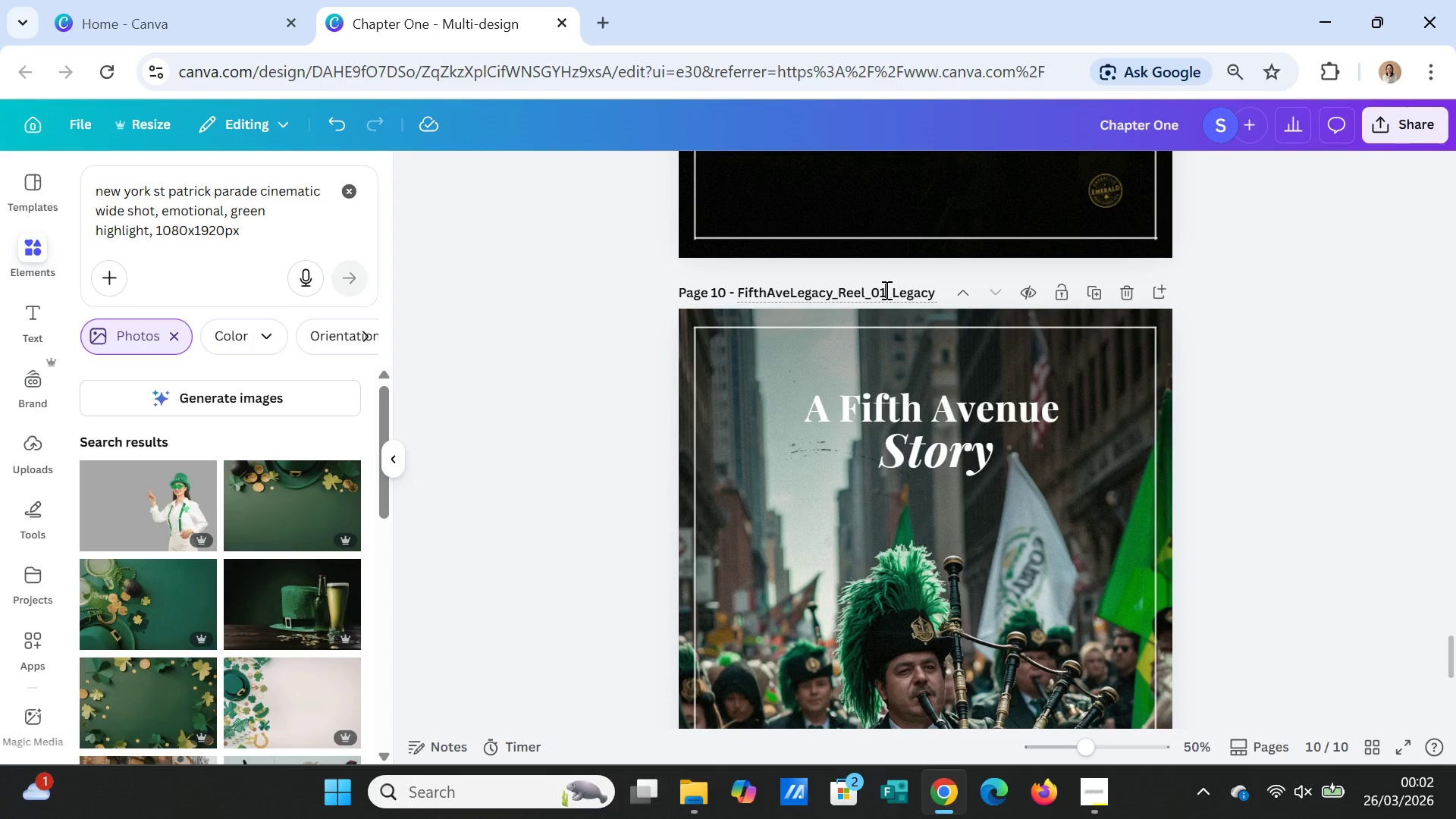 
key(Backspace)
 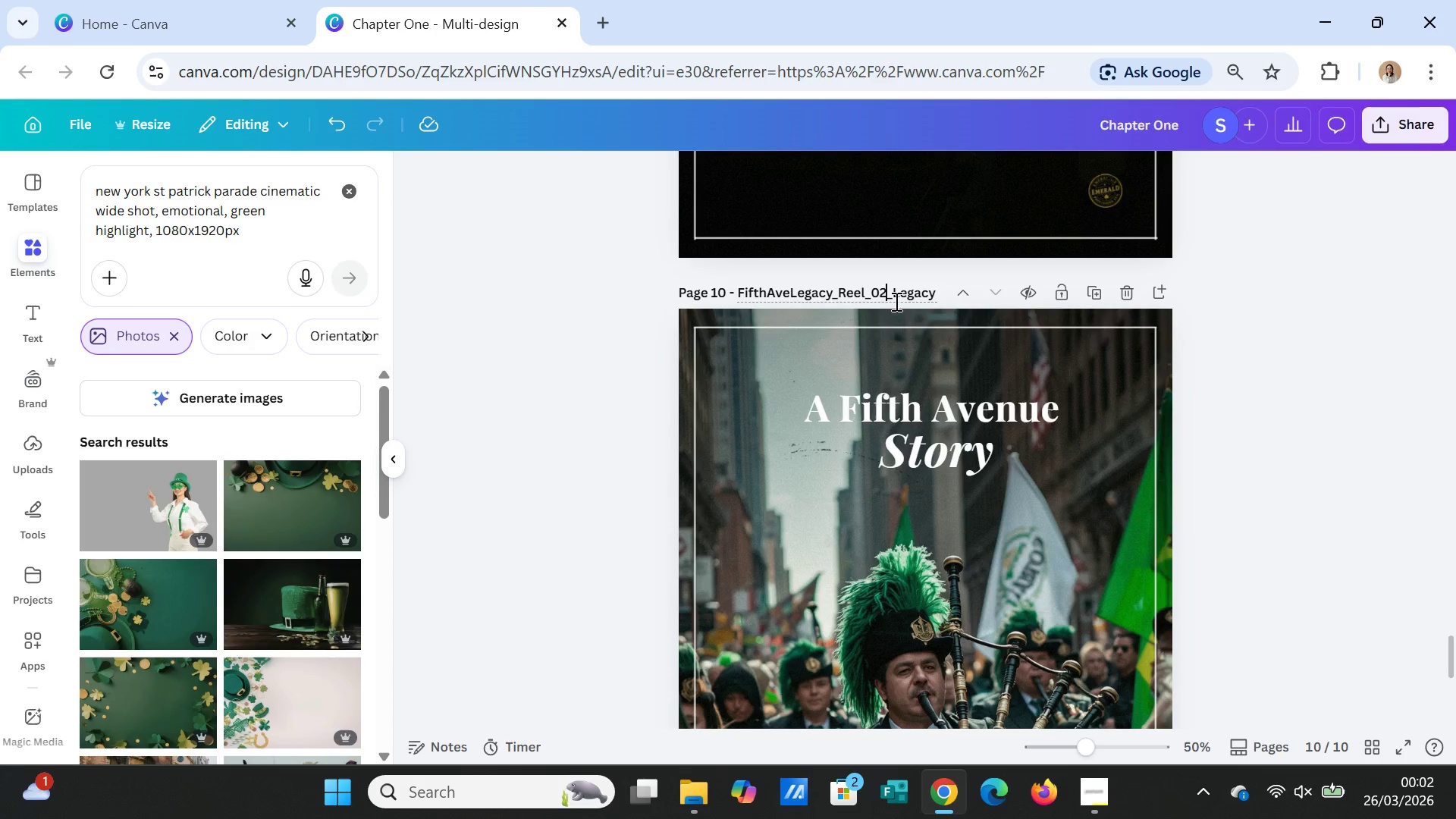 
key(2)
 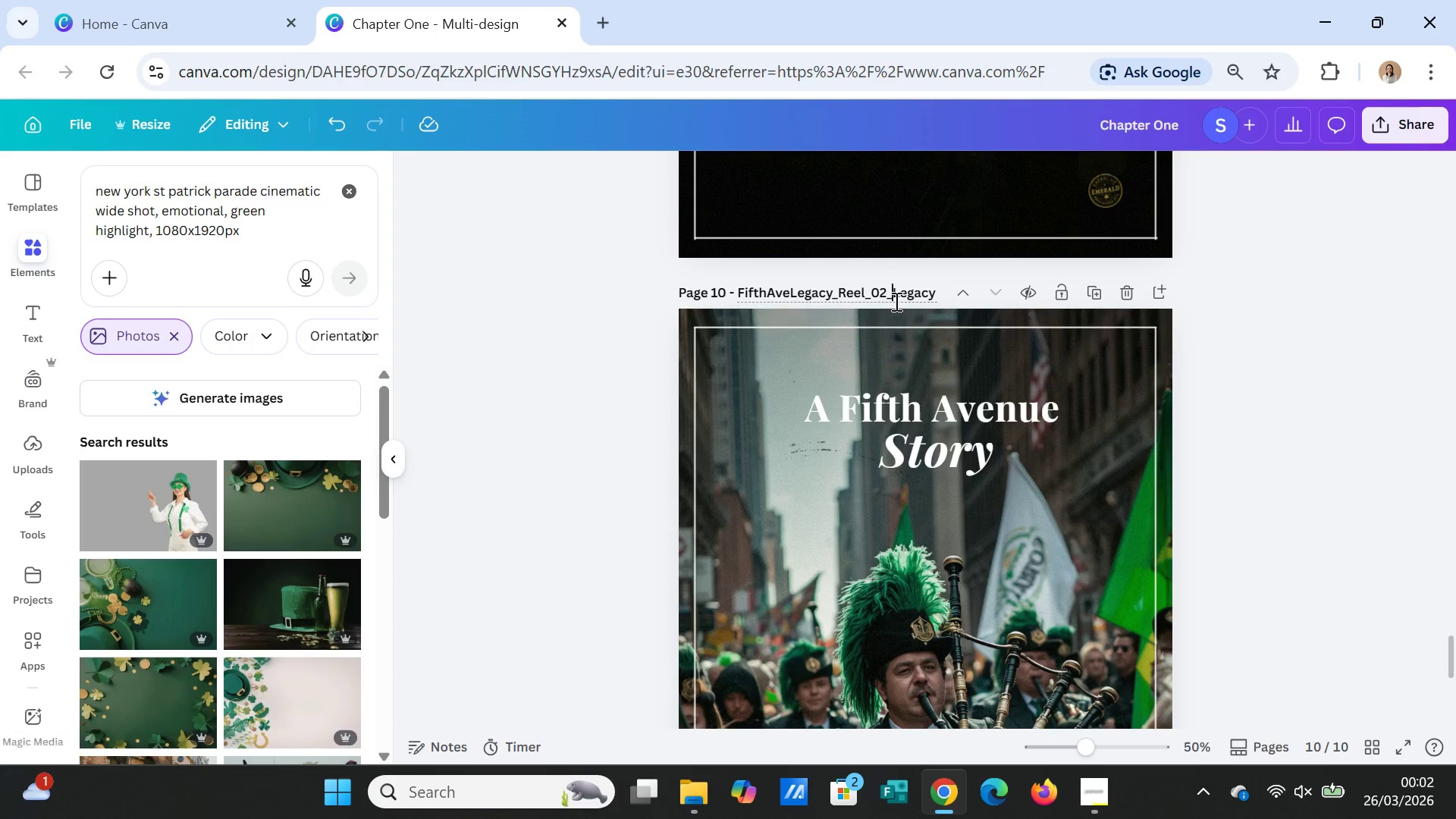 
key(ArrowRight)
 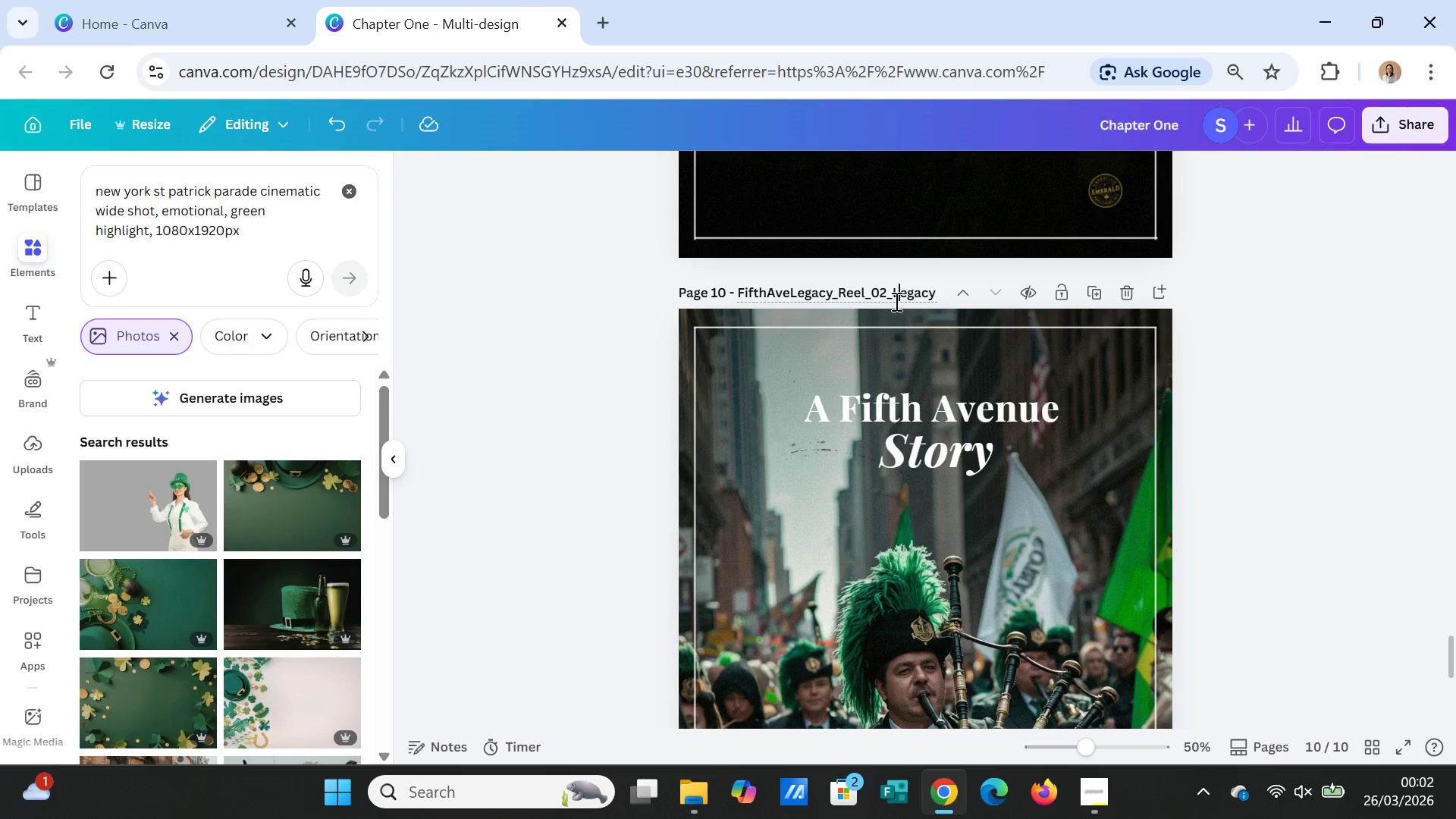 
key(ArrowRight)
 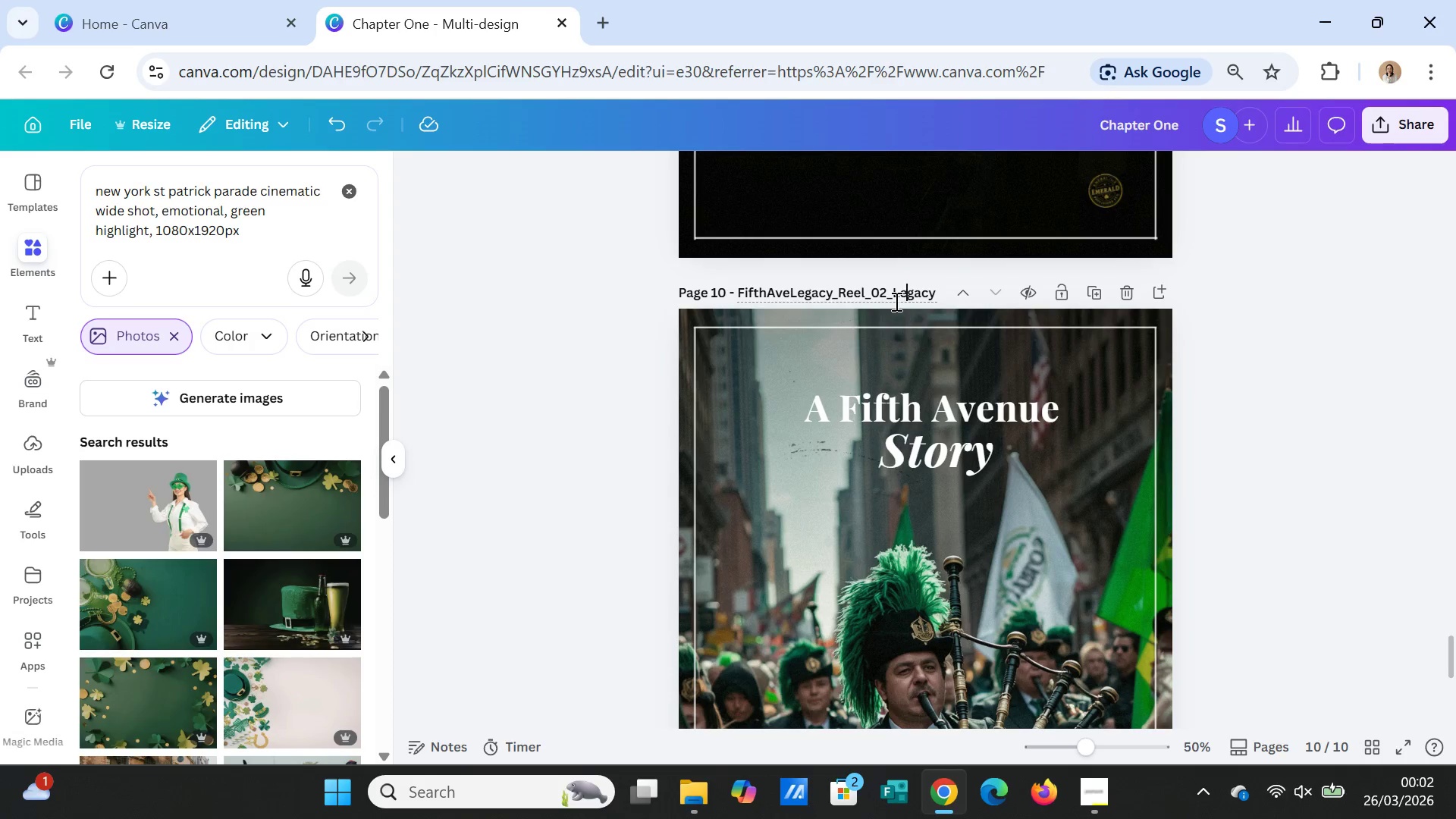 
key(ArrowRight)
 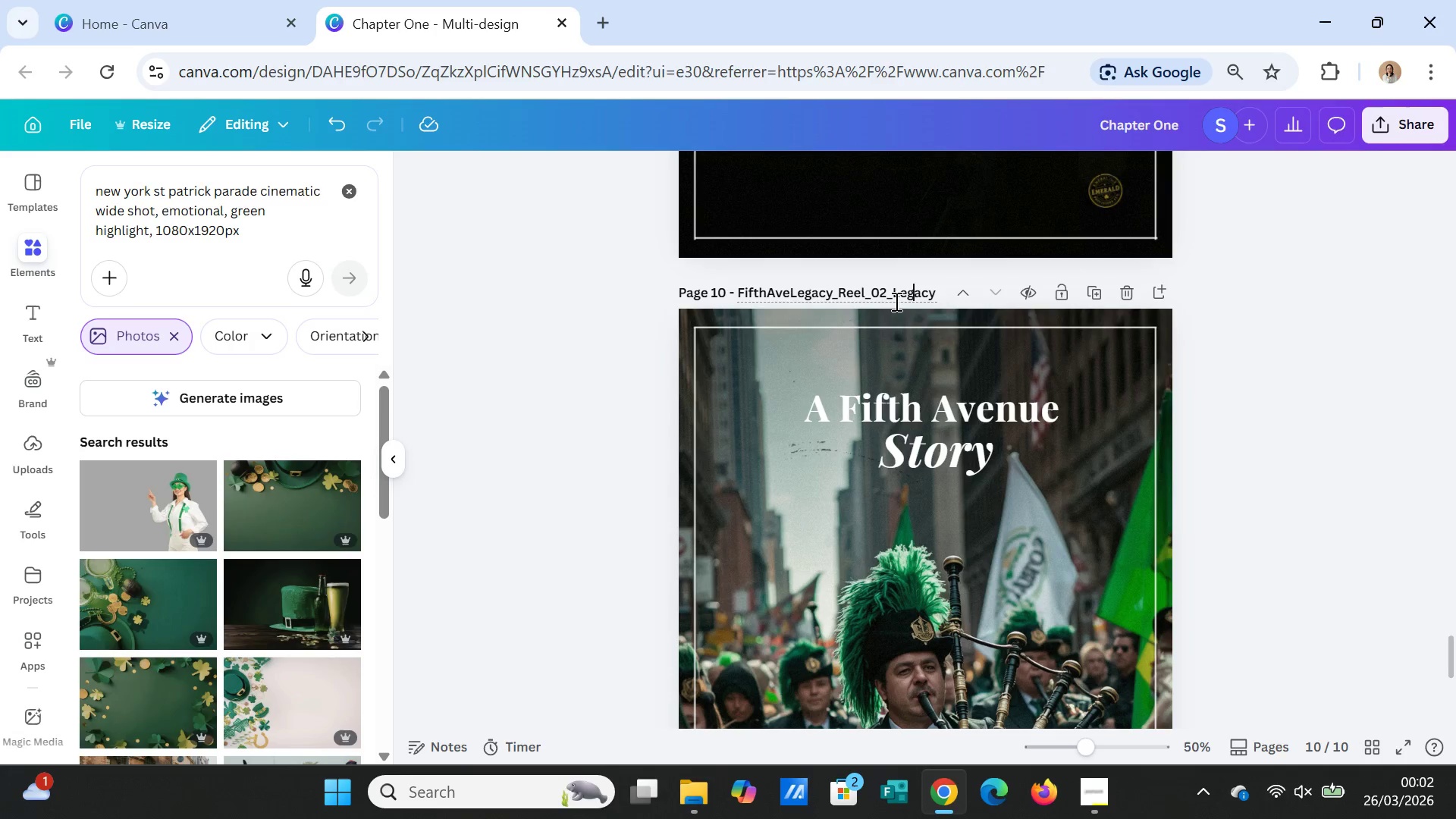 
key(ArrowRight)
 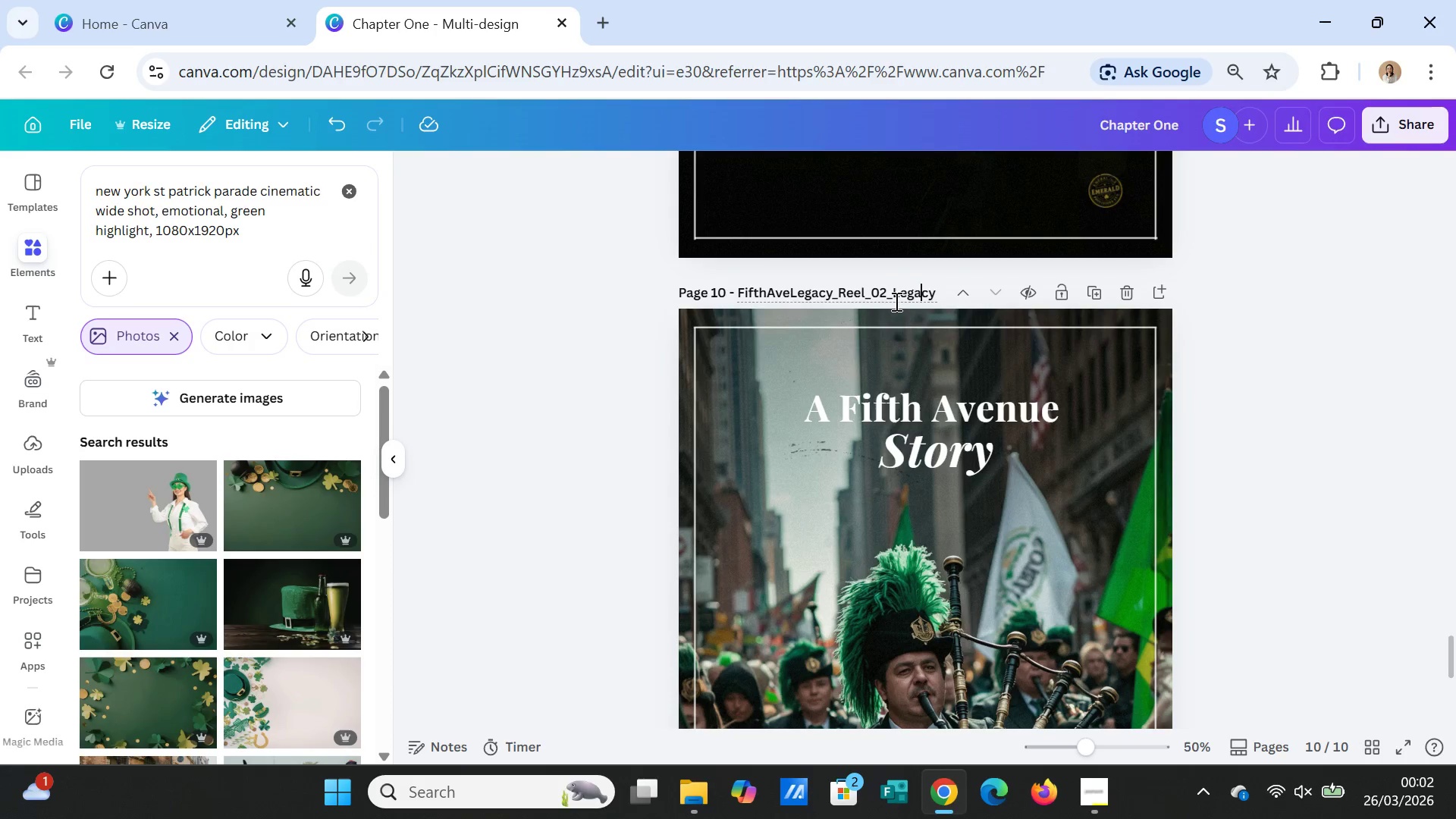 
key(ArrowRight)
 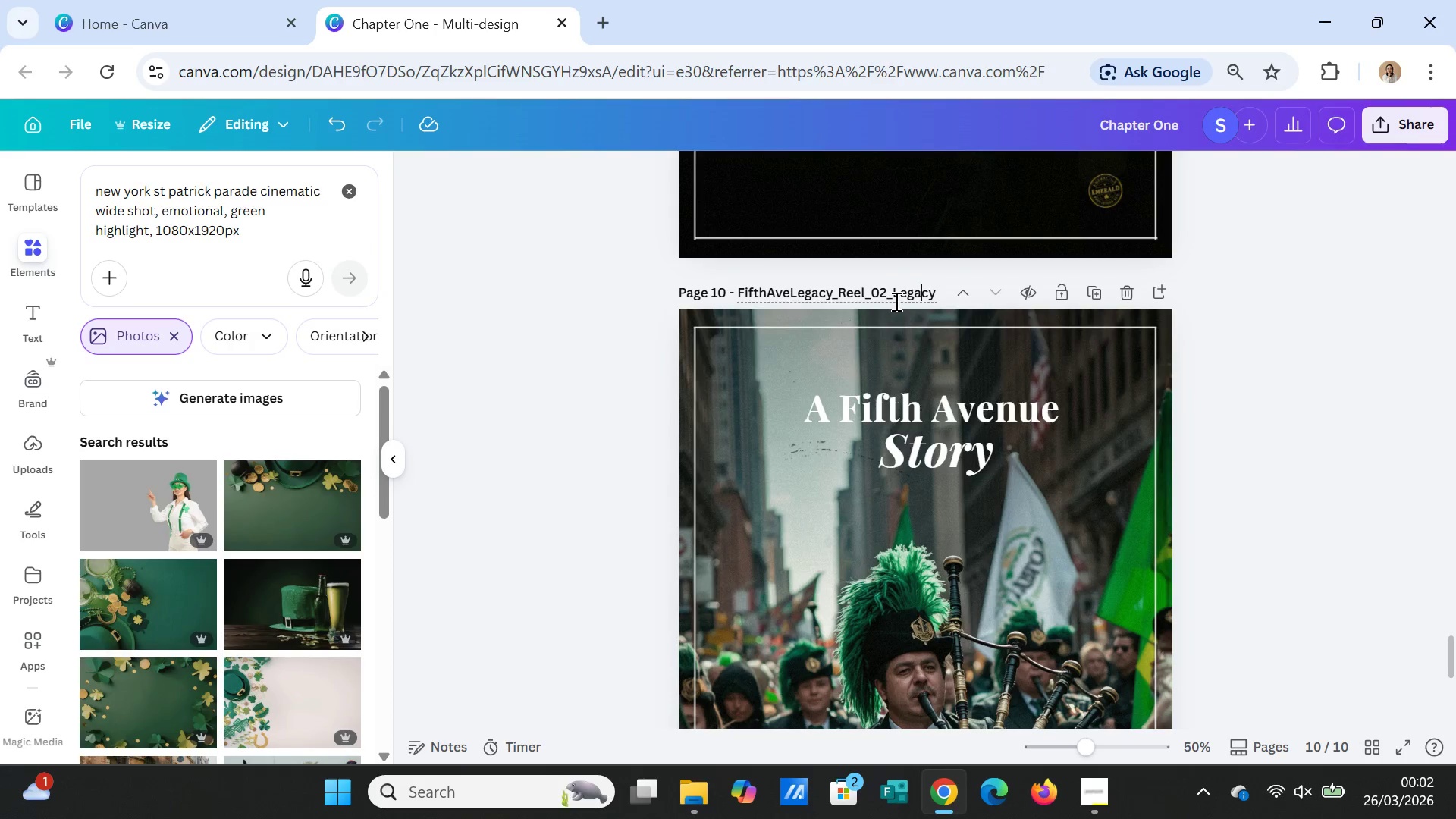 
key(ArrowRight)
 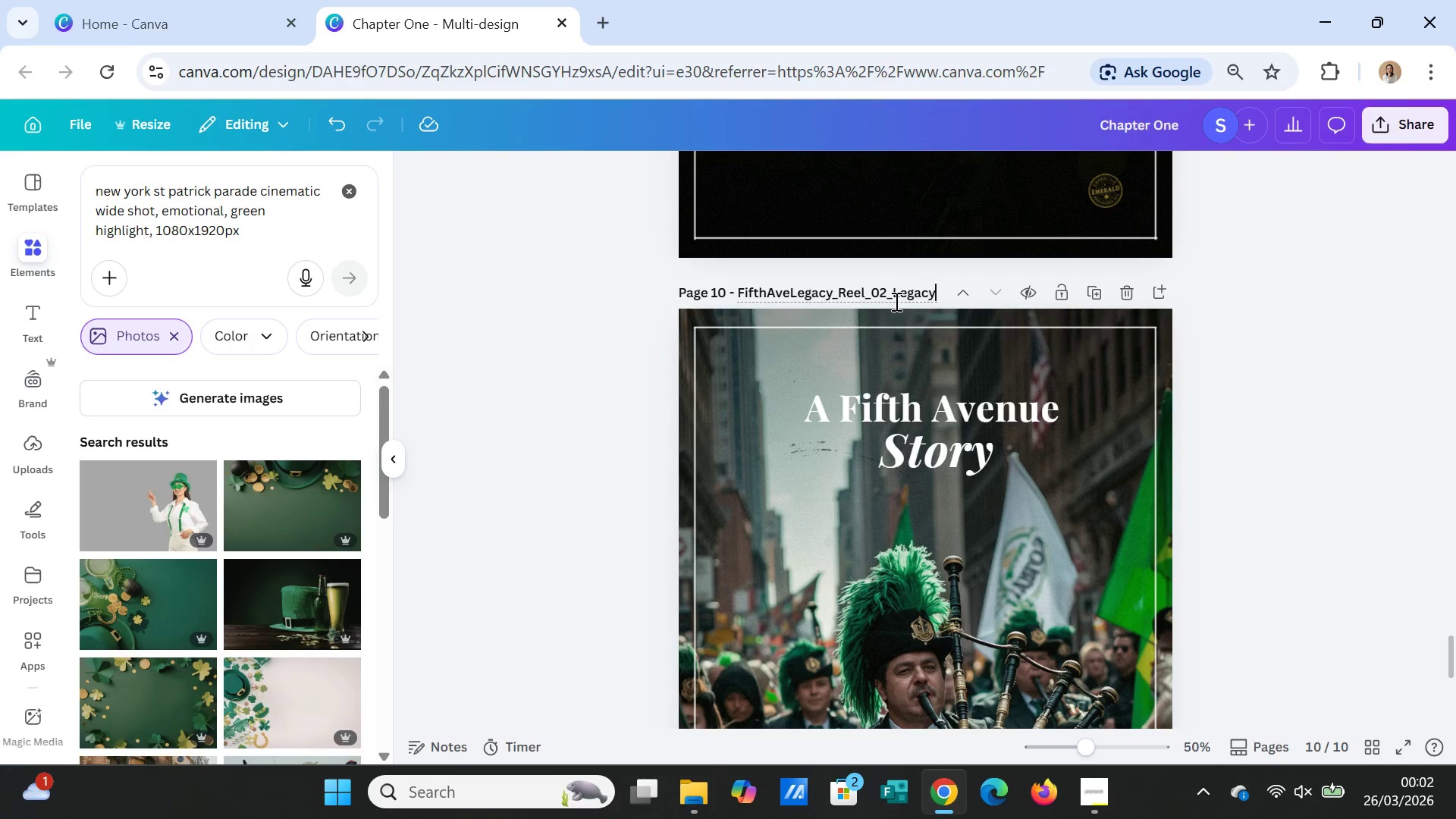 
key(ArrowRight)
 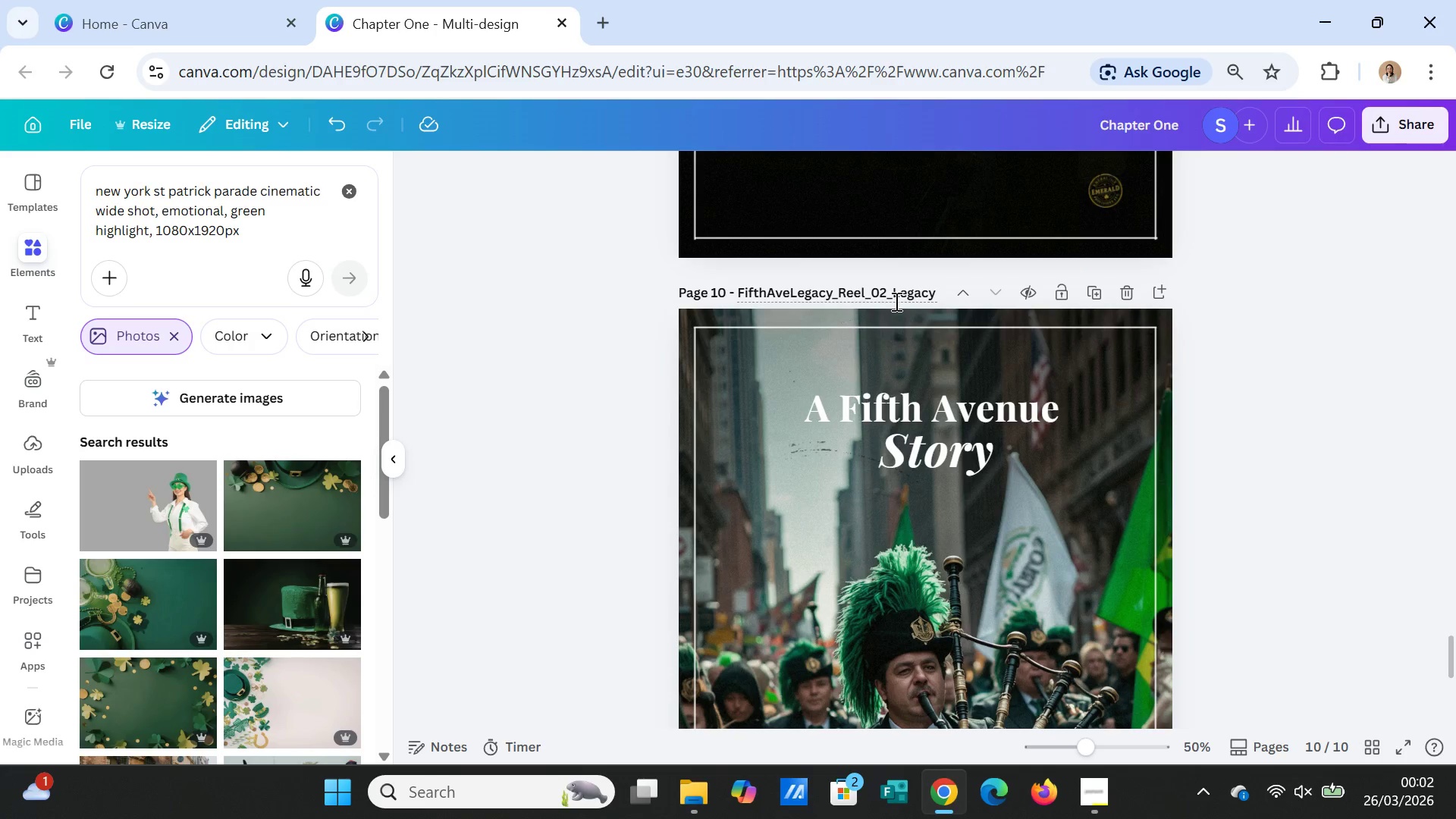 
key(Backspace)
key(Backspace)
key(Backspace)
key(Backspace)
key(Backspace)
key(Backspace)
type(Story)
 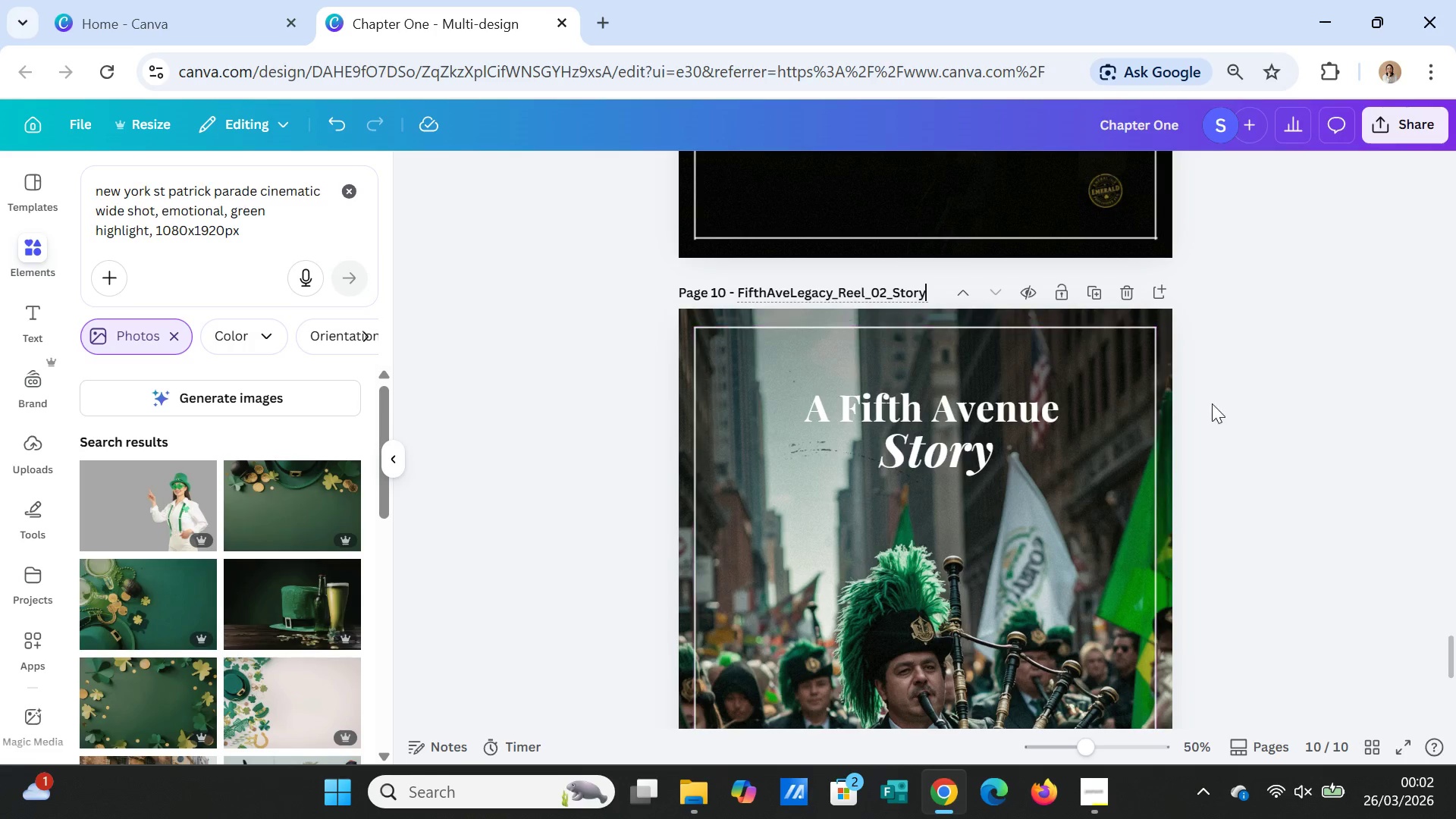 
left_click([1250, 422])
 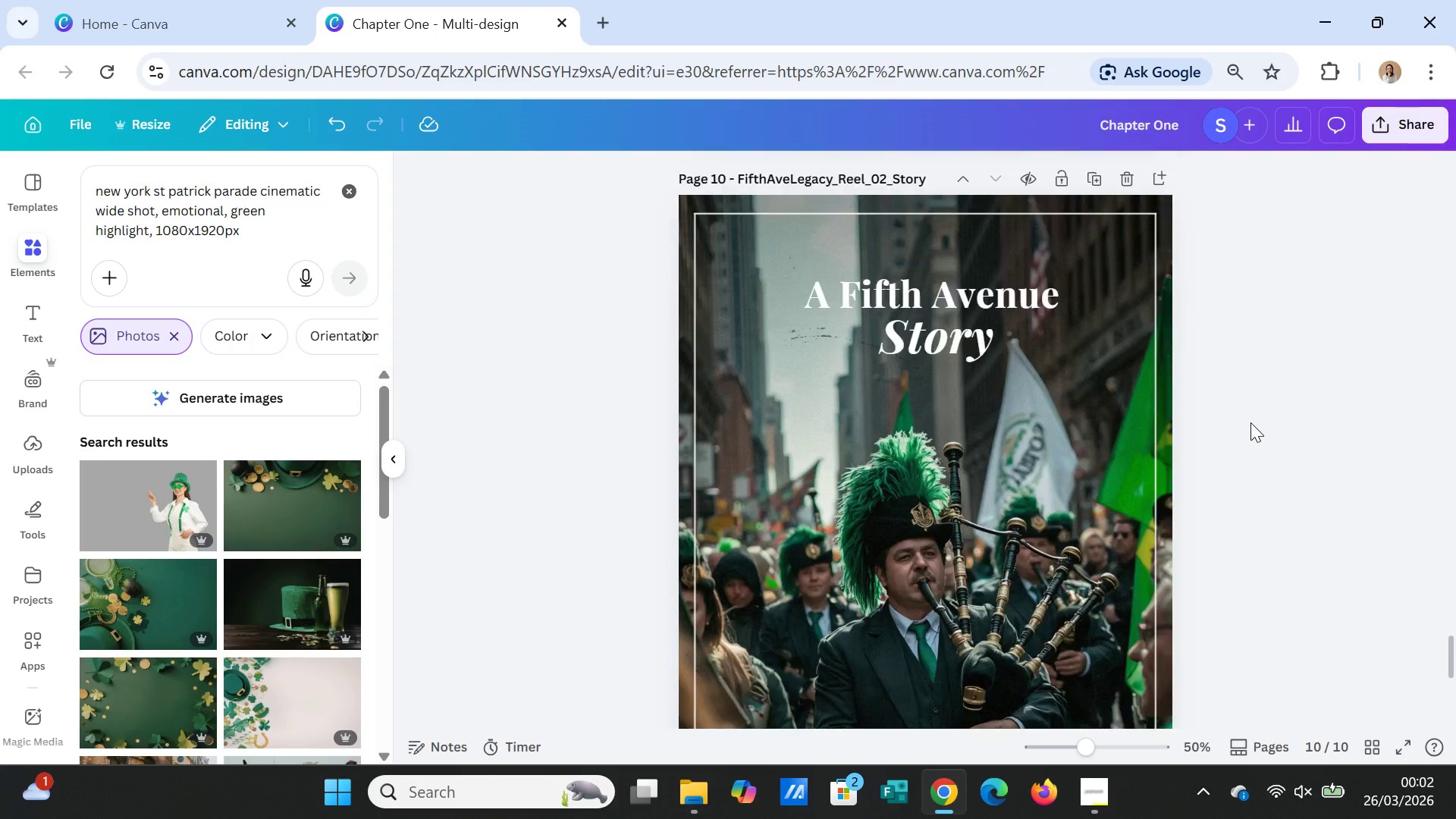 
scroll: coordinate [1250, 422], scroll_direction: down, amount: 1.0
 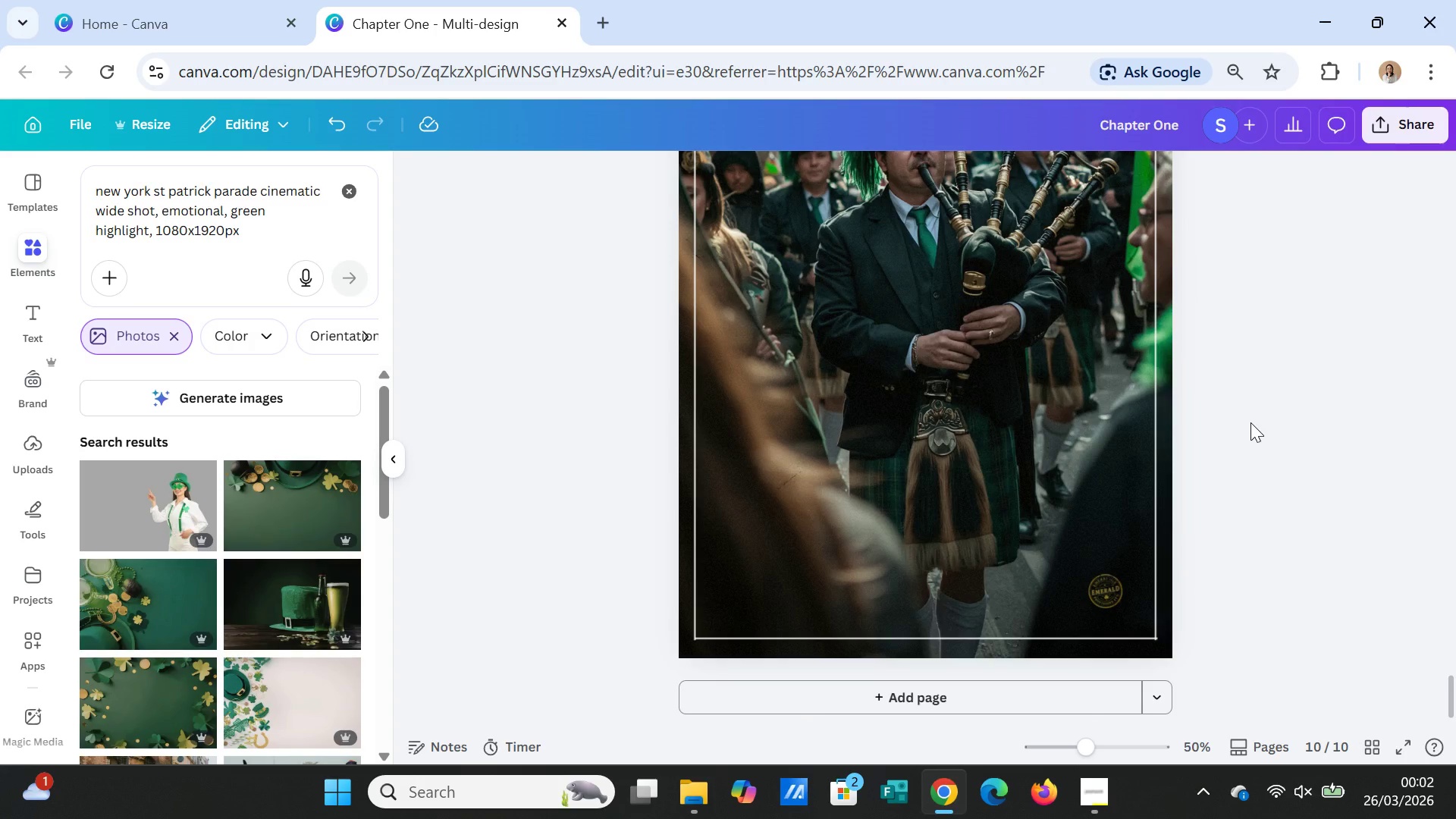 
scroll: coordinate [1262, 422], scroll_direction: up, amount: 15.0
 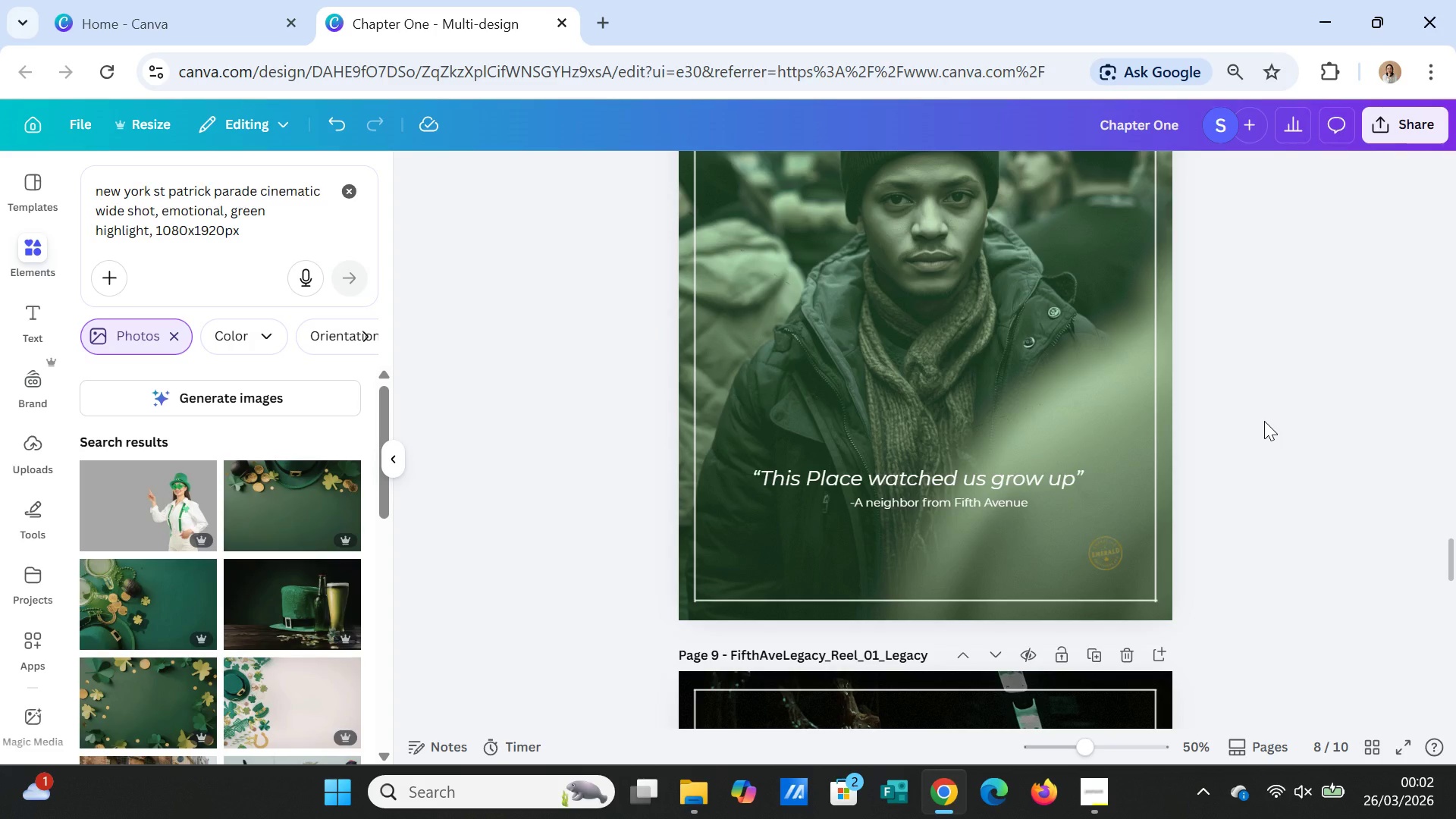 
scroll: coordinate [1266, 421], scroll_direction: up, amount: 49.0
 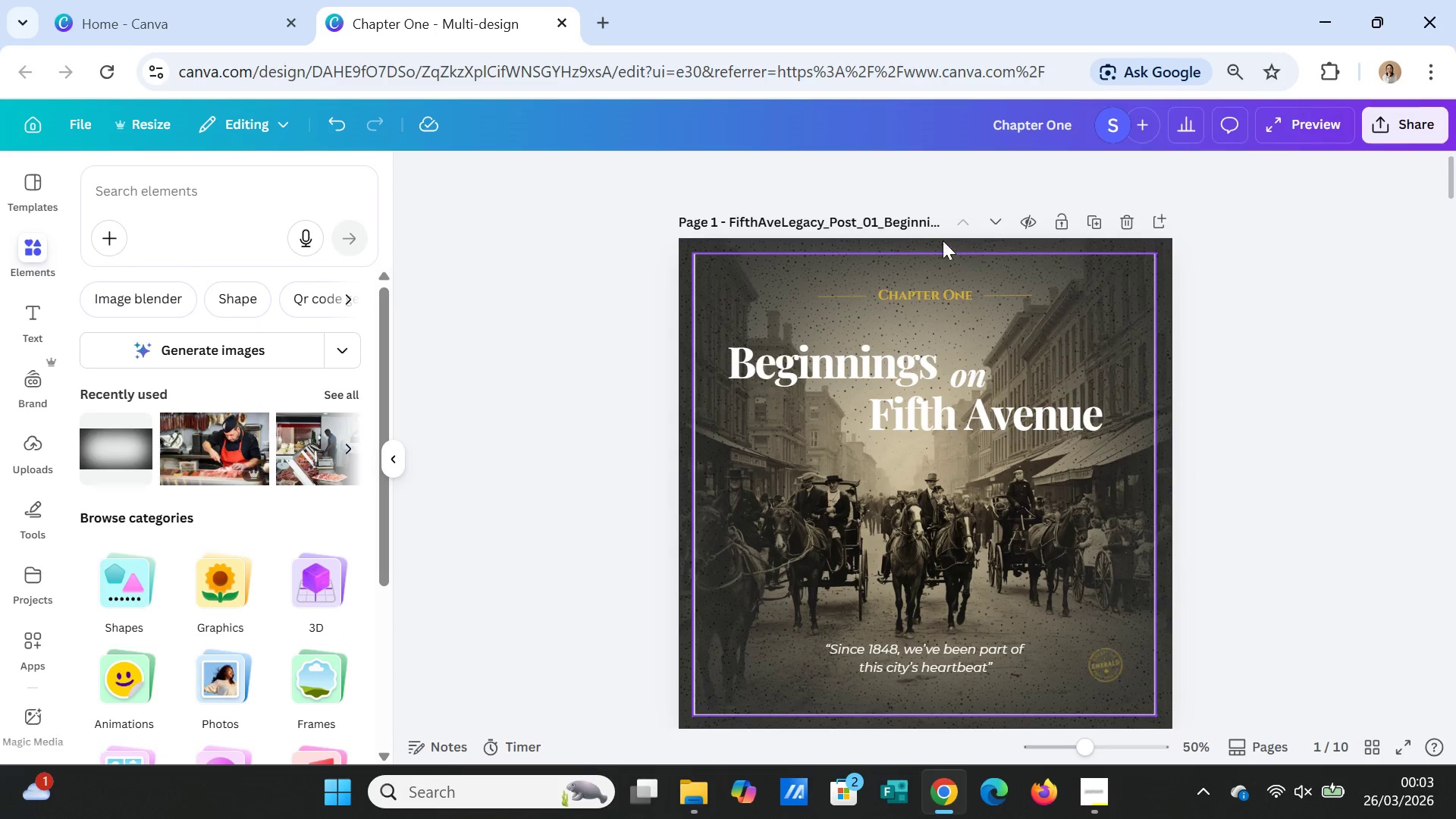 
left_click([911, 226])
 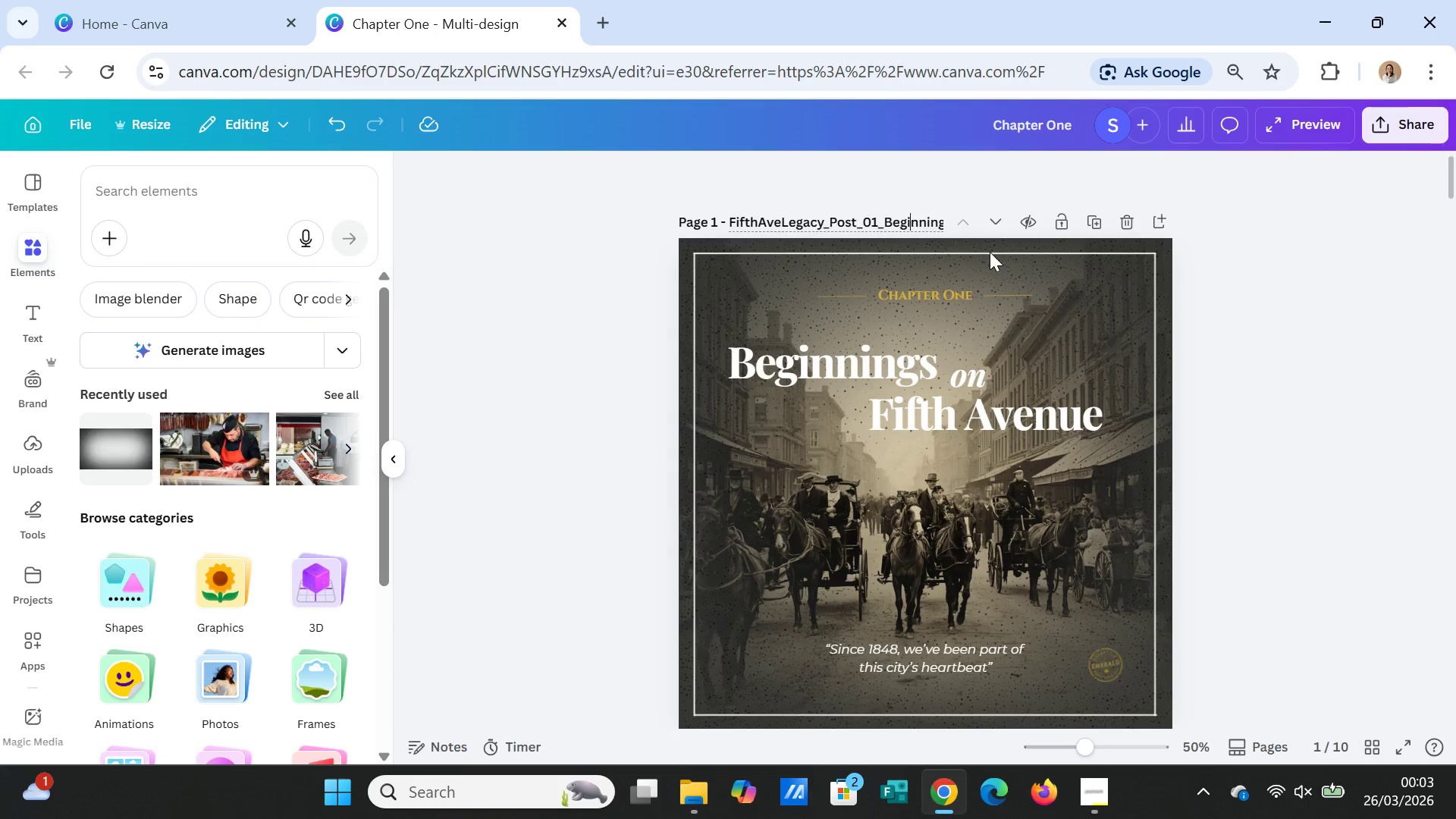 
left_click([1228, 331])
 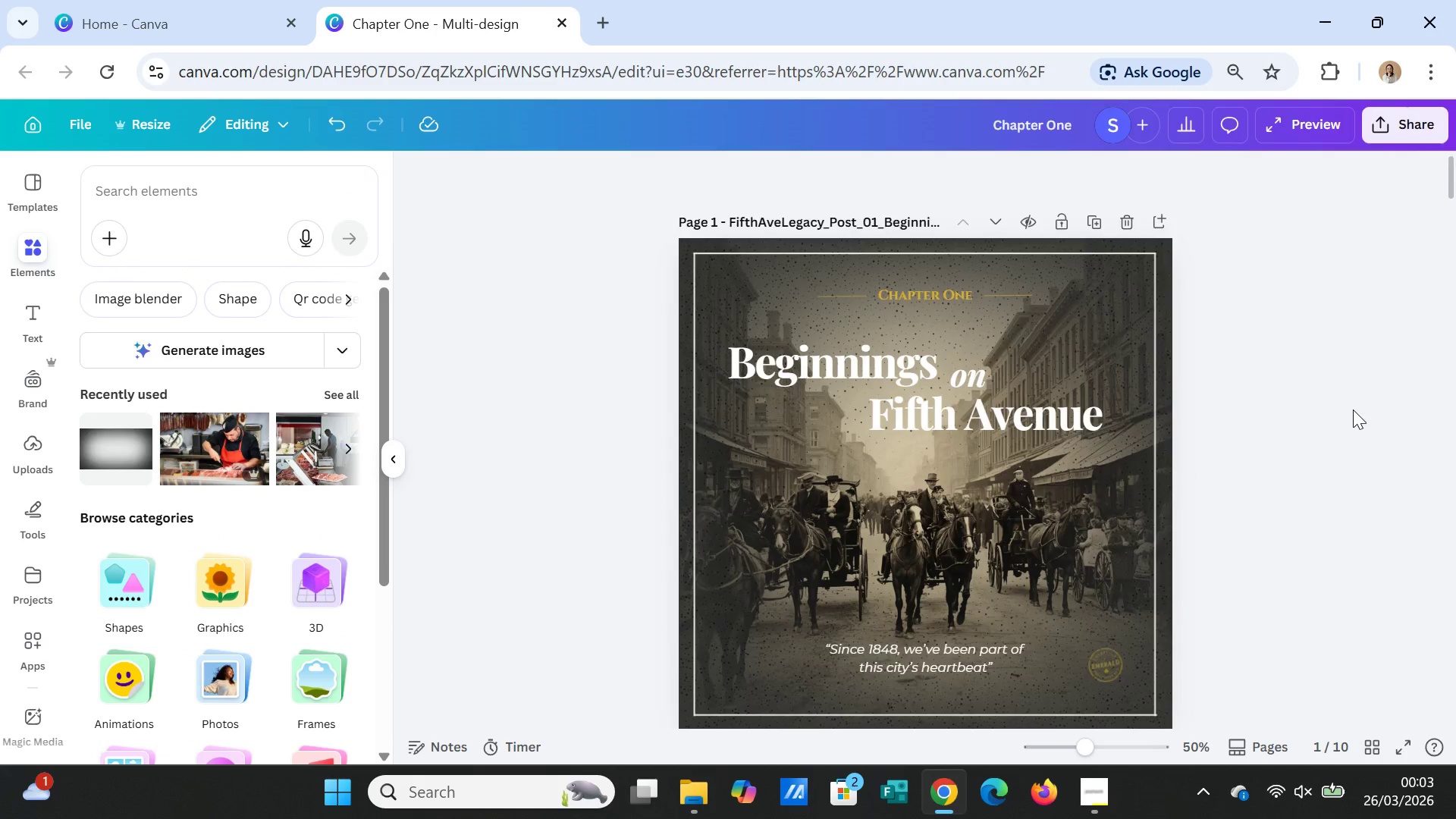 
scroll: coordinate [1353, 410], scroll_direction: down, amount: 3.0
 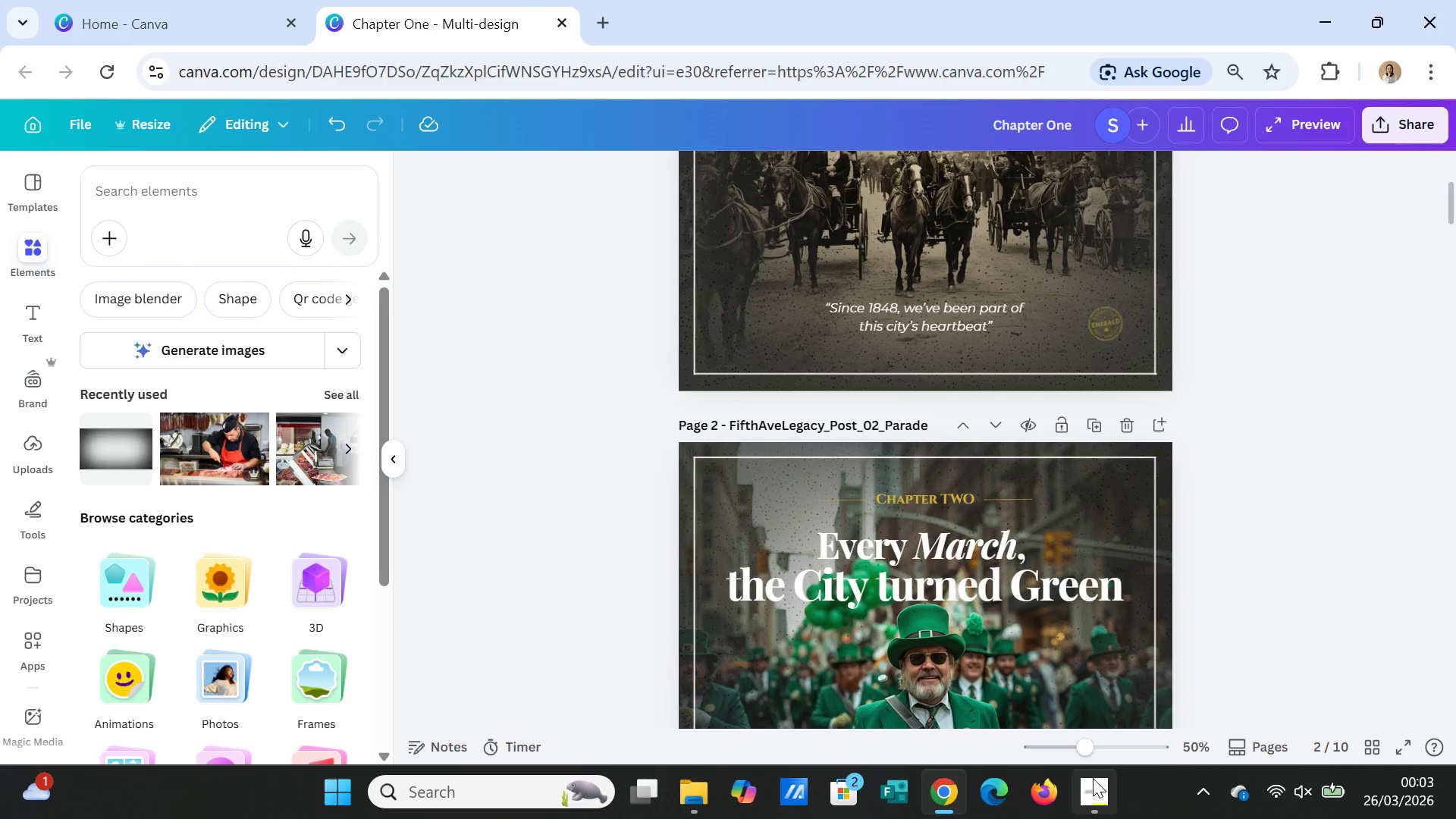 
left_click([1094, 782])